 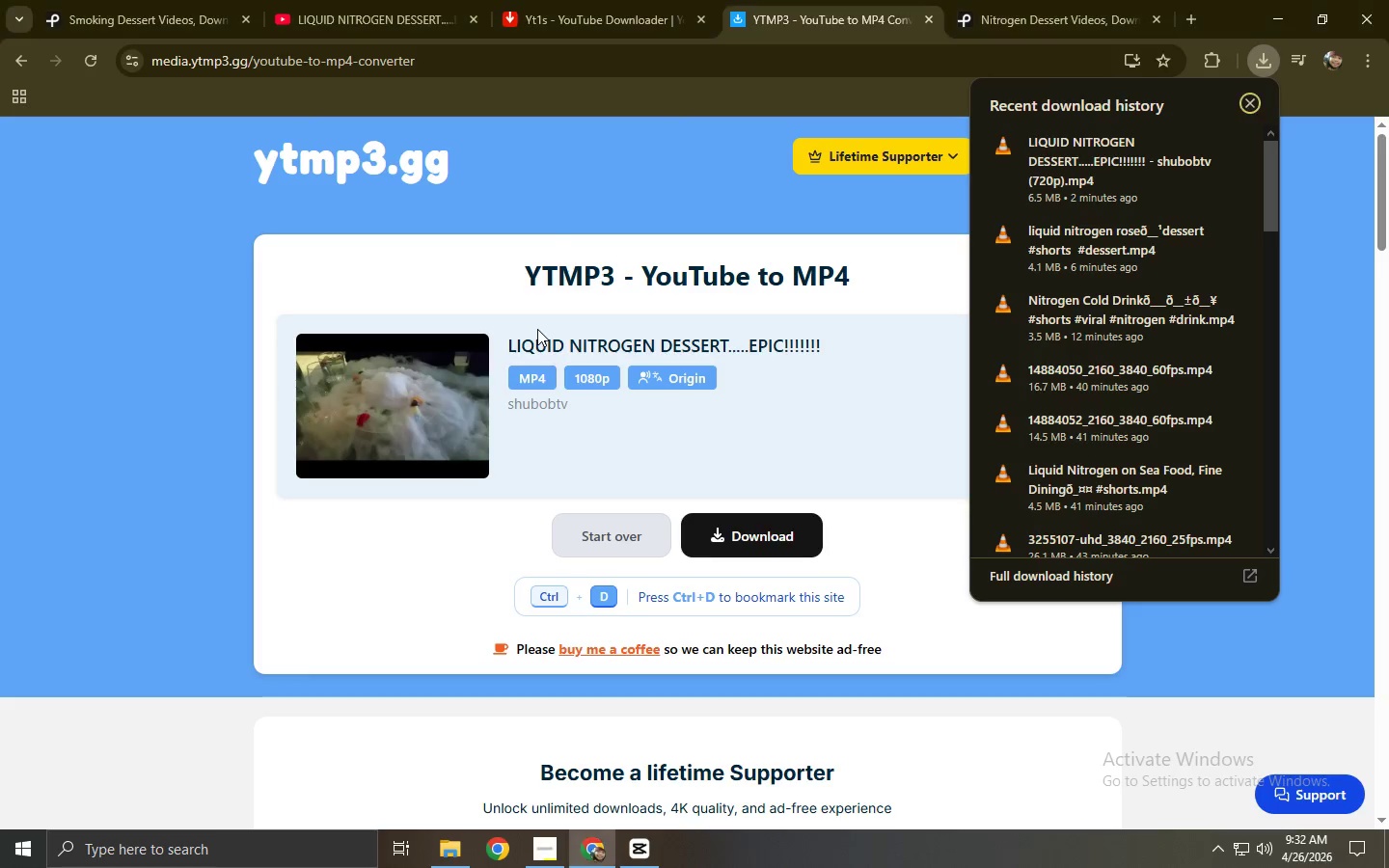 
double_click([369, 0])
 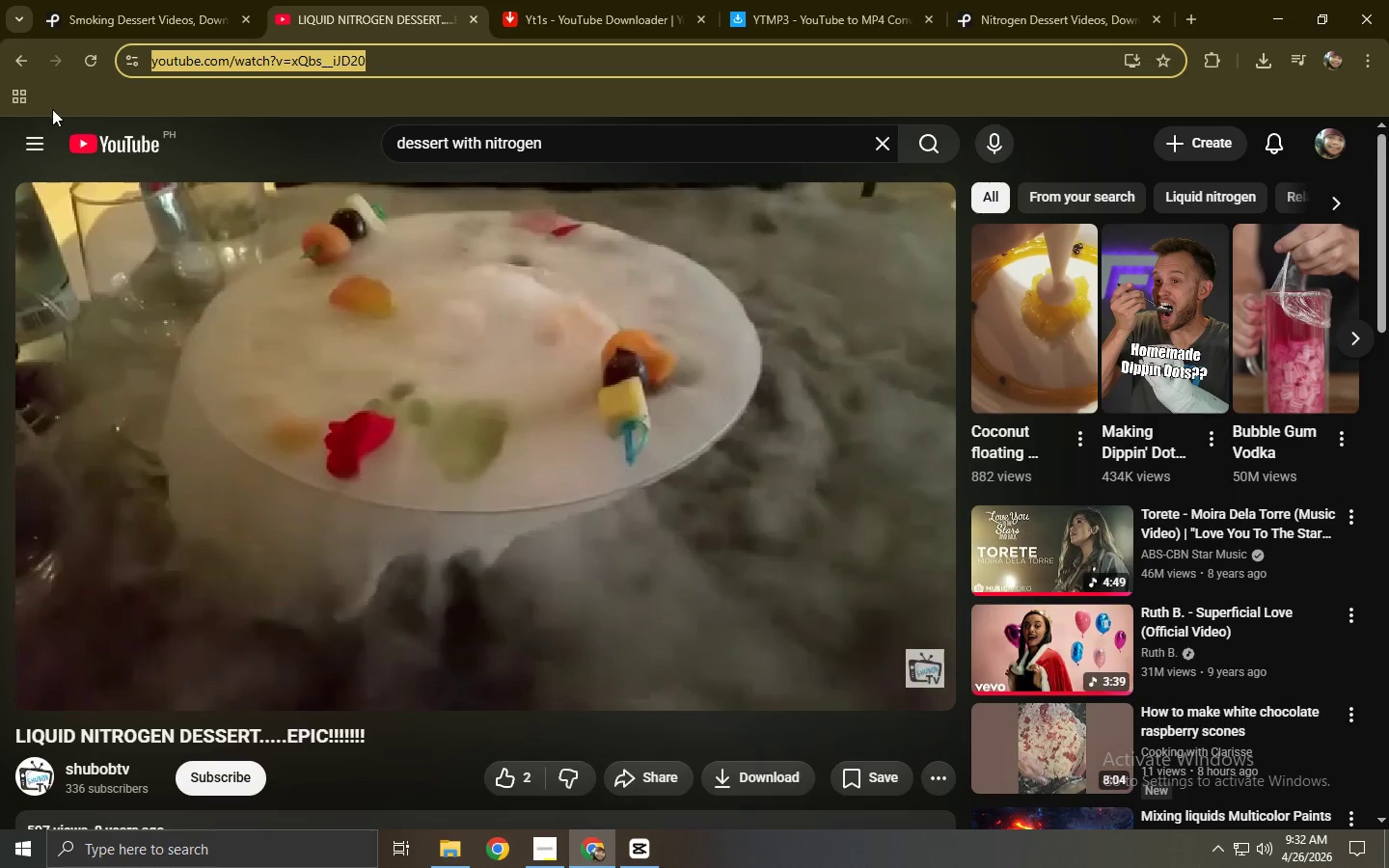 
left_click([15, 50])
 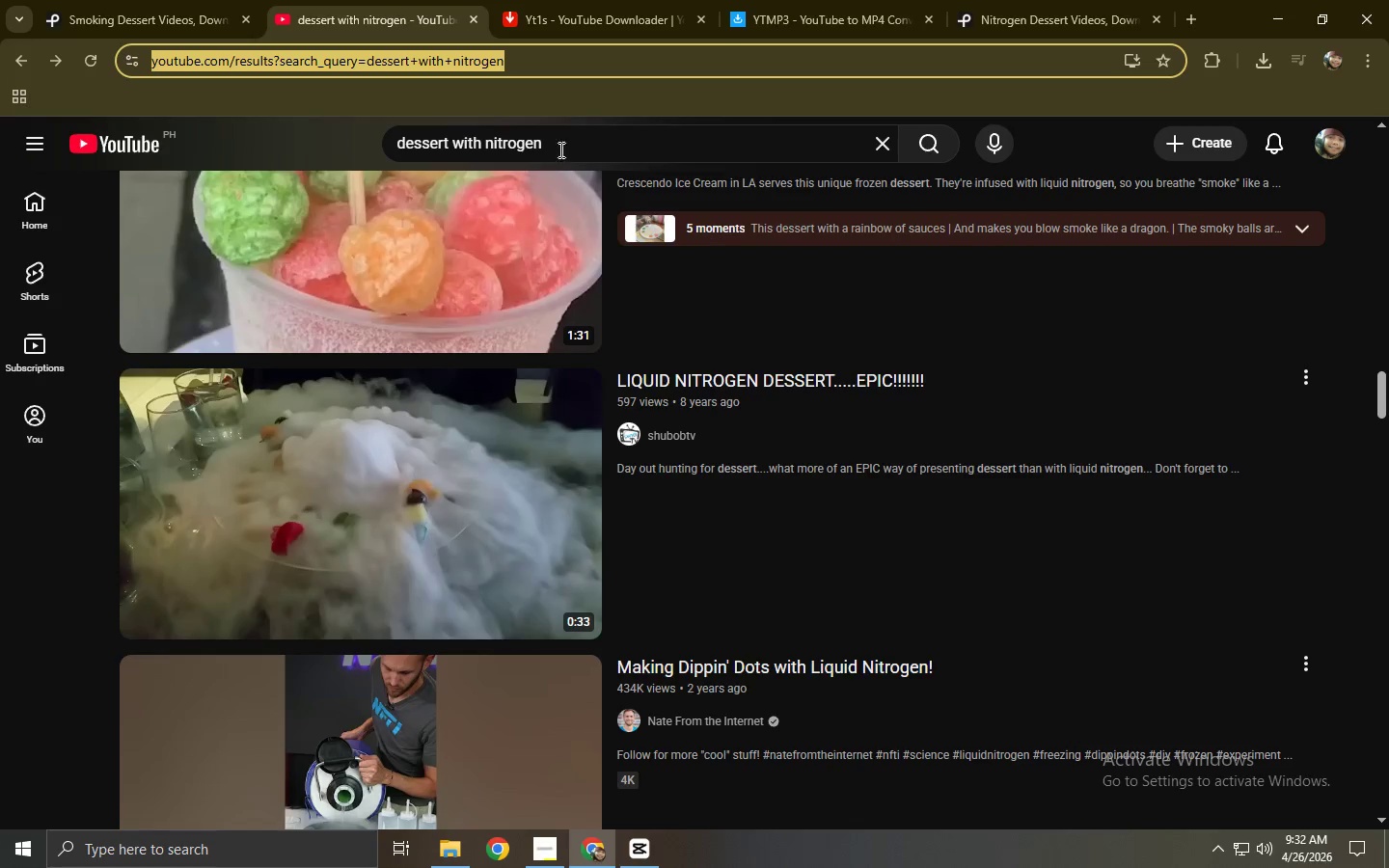 
left_click([565, 139])
 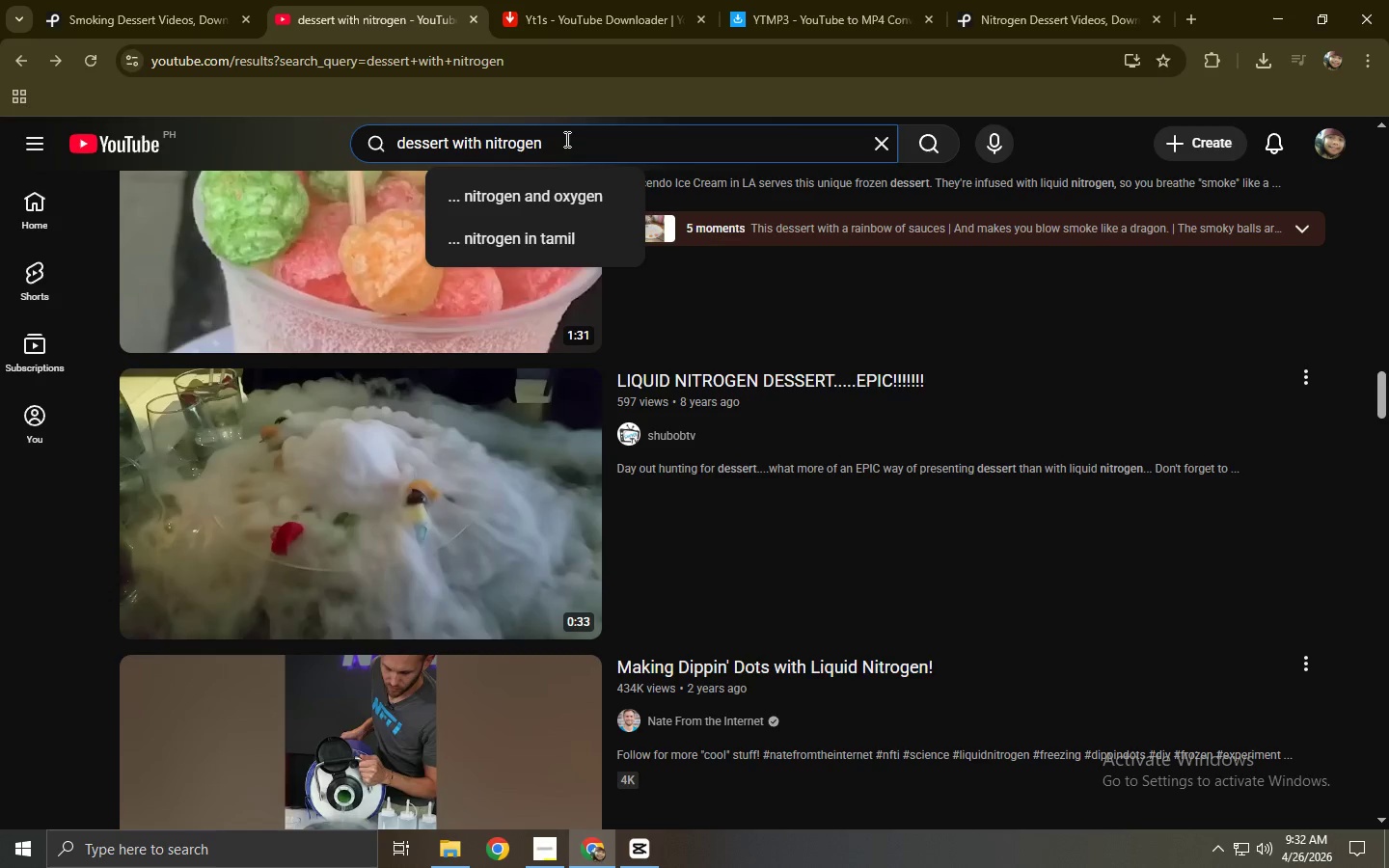 
type( s)
key(Backspace)
type(asmr)
 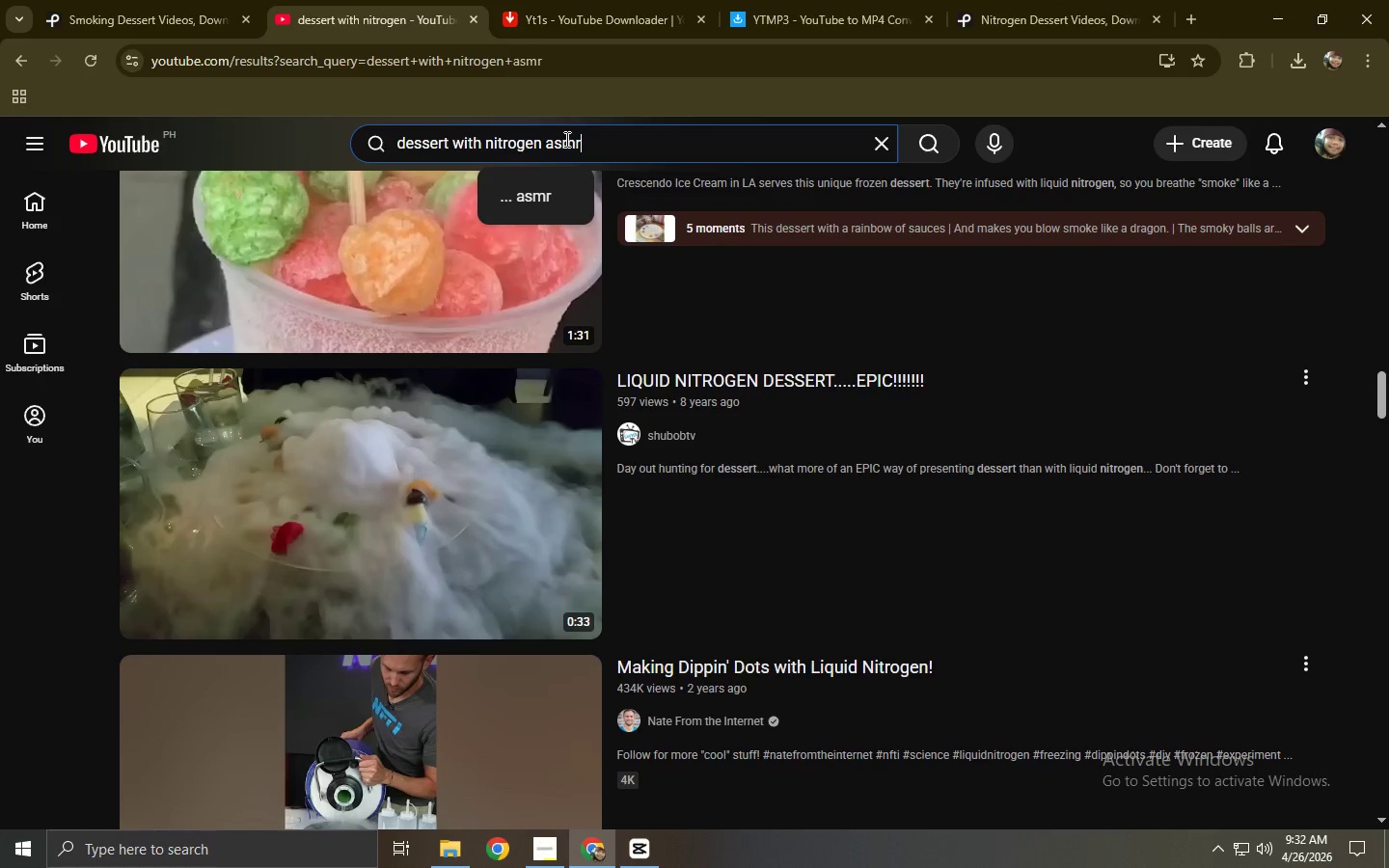 
key(Enter)
 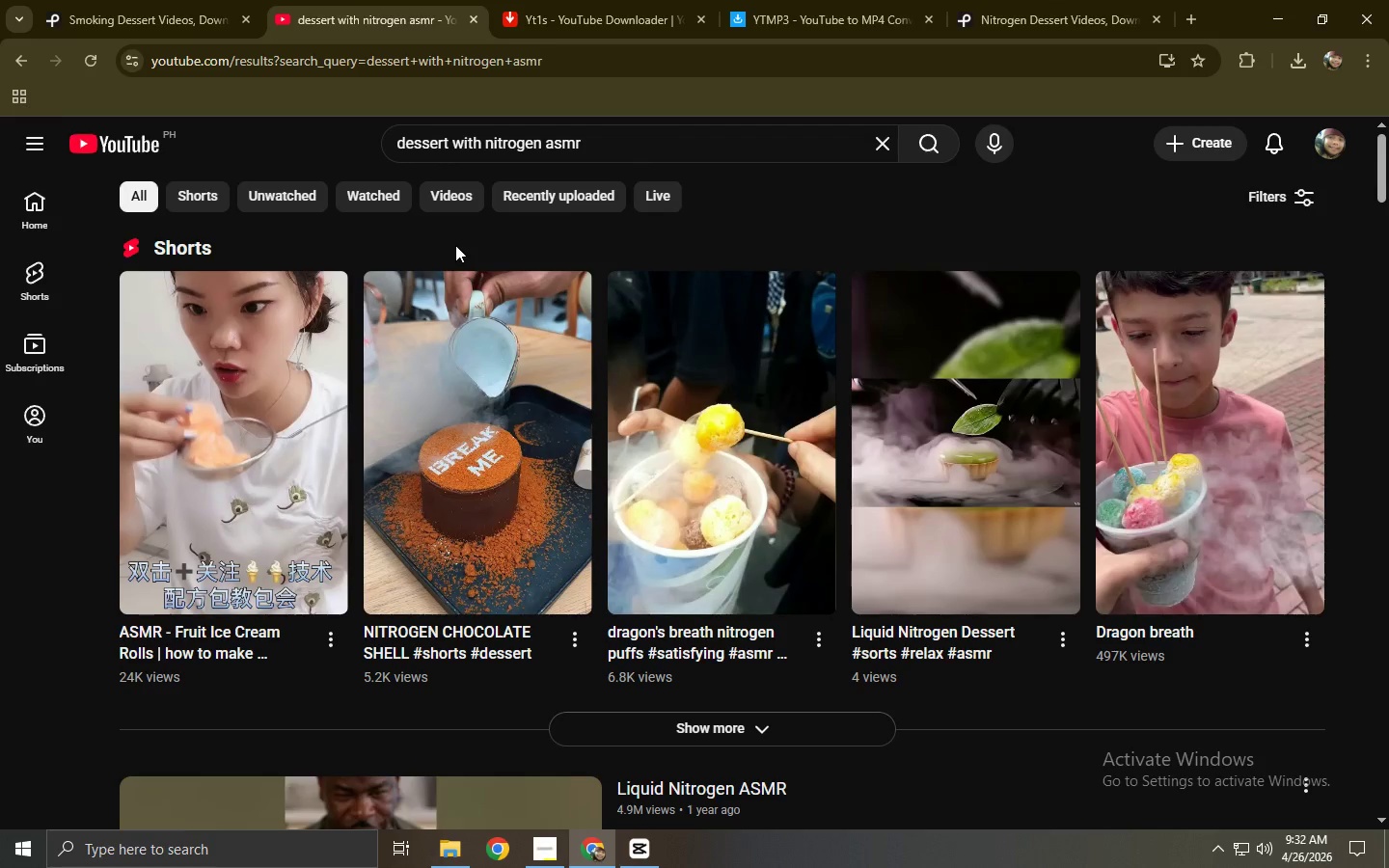 
scroll: coordinate [461, 263], scroll_direction: down, amount: 3.0
 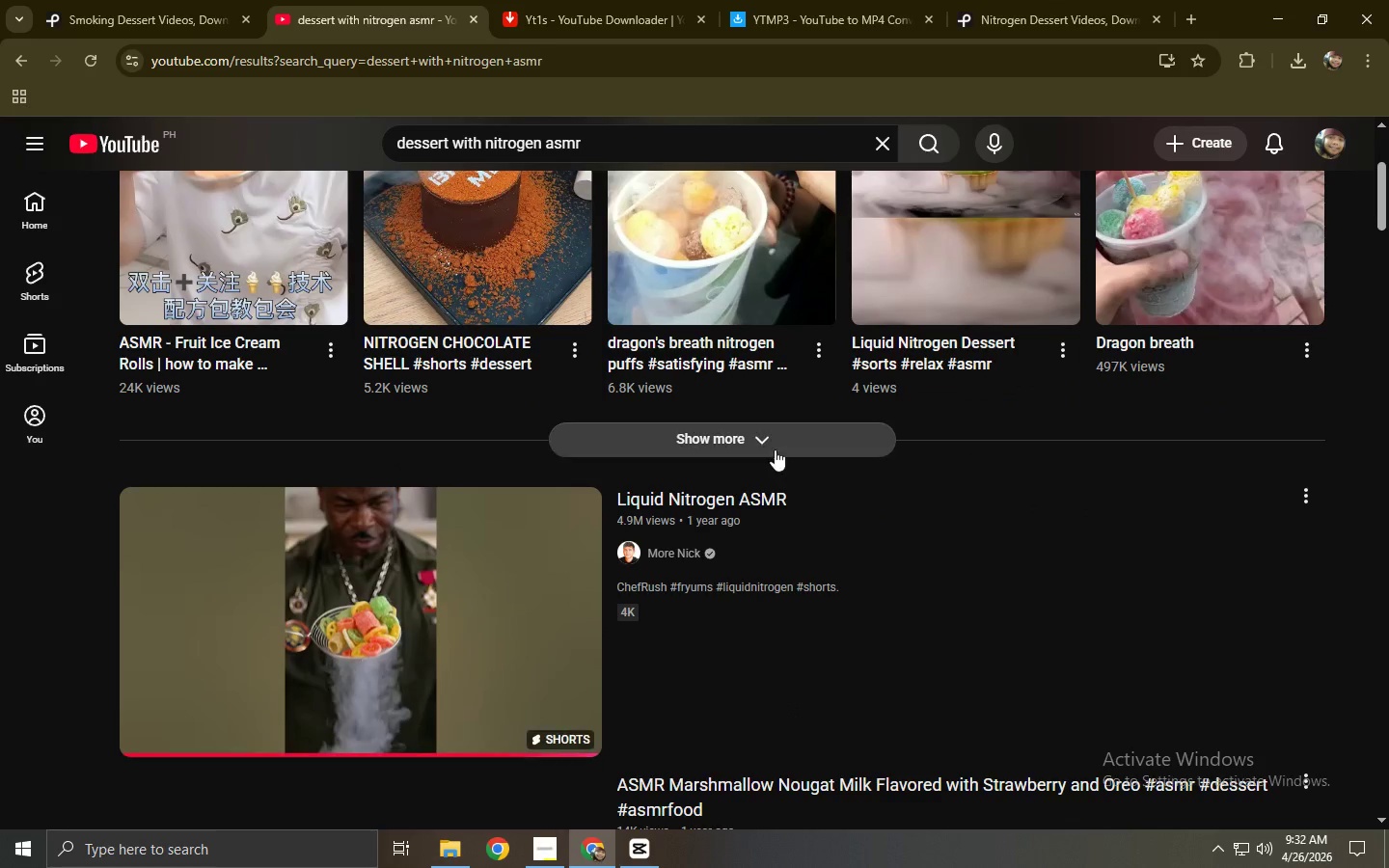 
left_click([768, 427])
 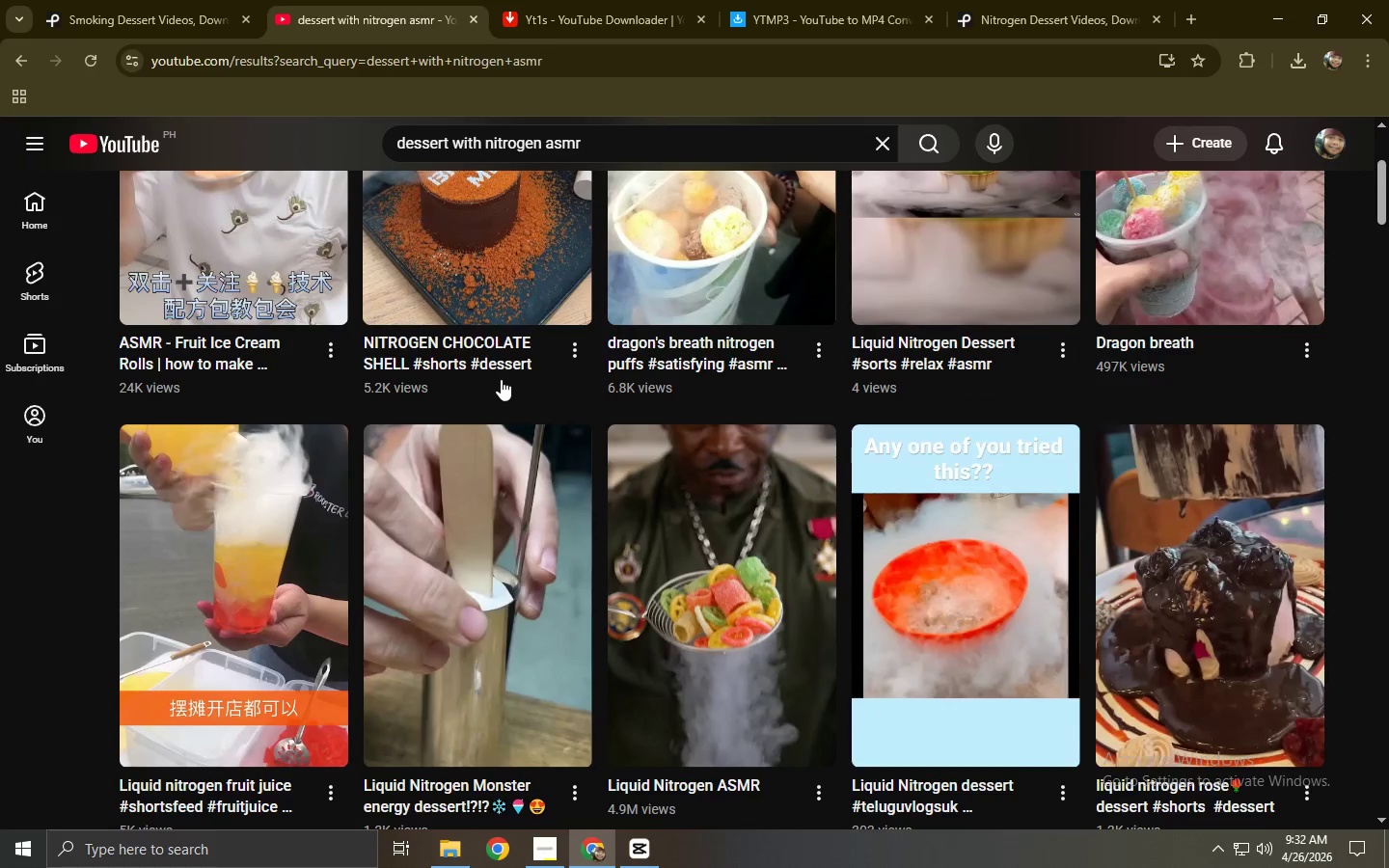 
scroll: coordinate [424, 435], scroll_direction: down, amount: 28.0
 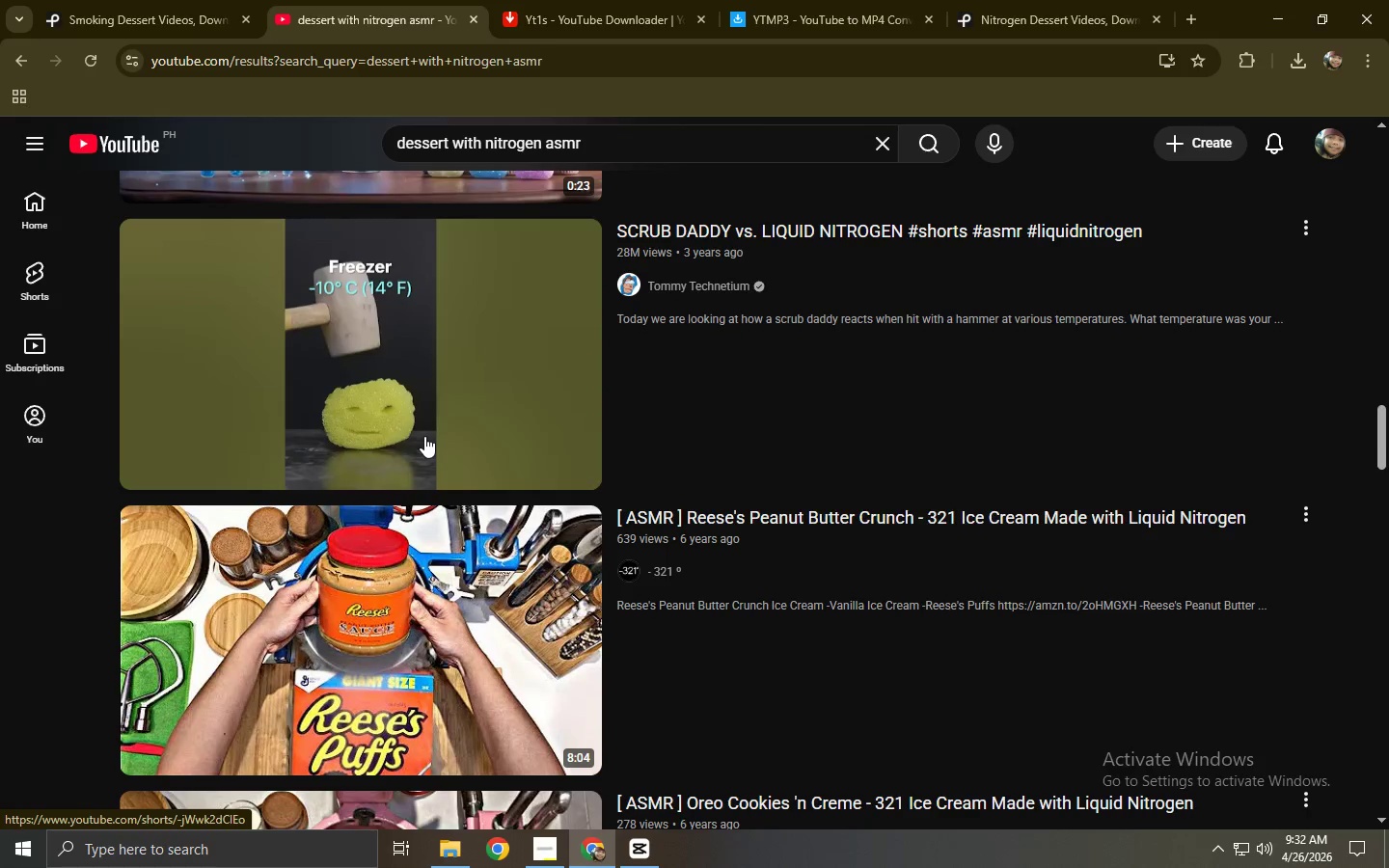 
scroll: coordinate [418, 368], scroll_direction: down, amount: 16.0
 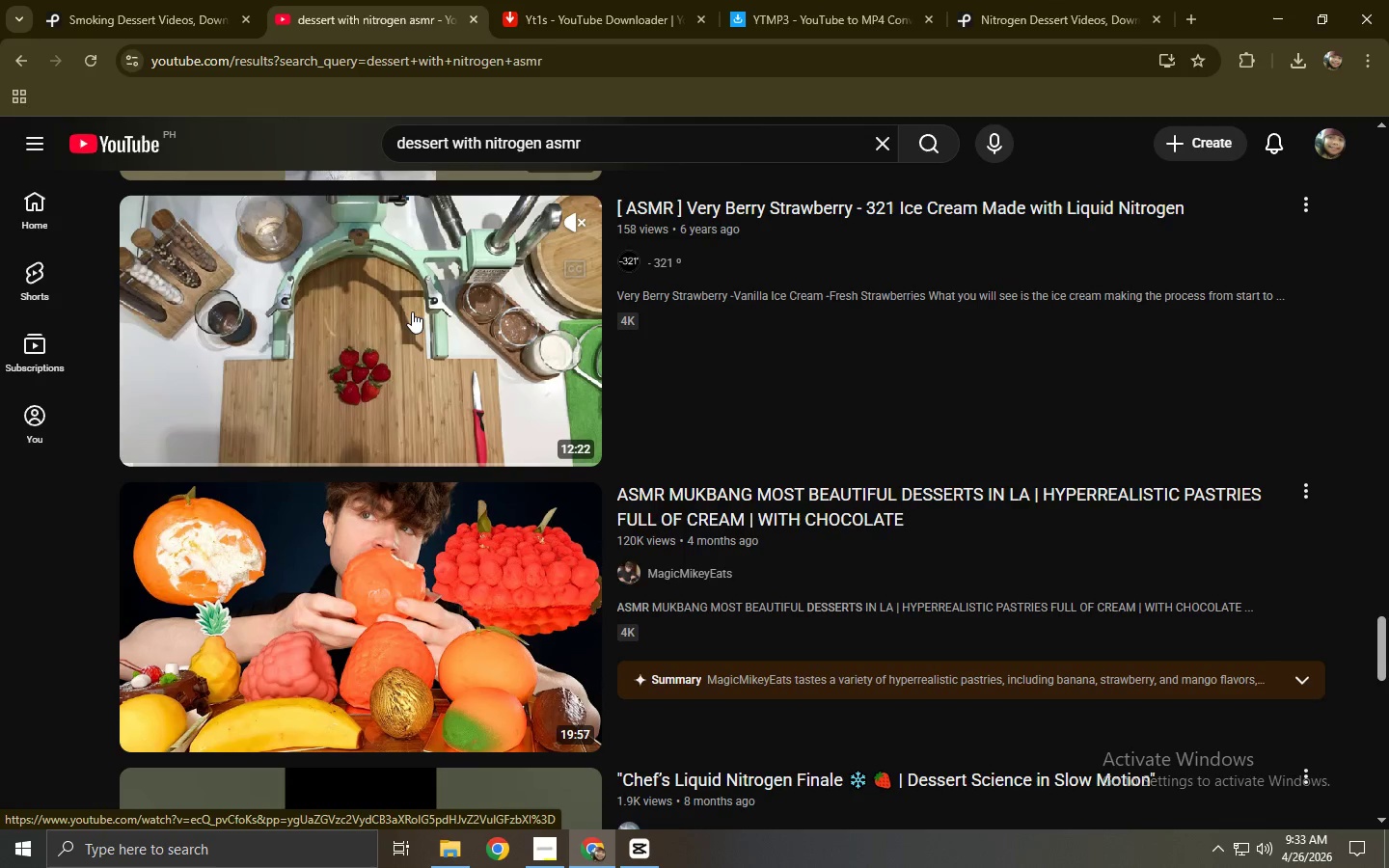 
left_click([268, 453])
 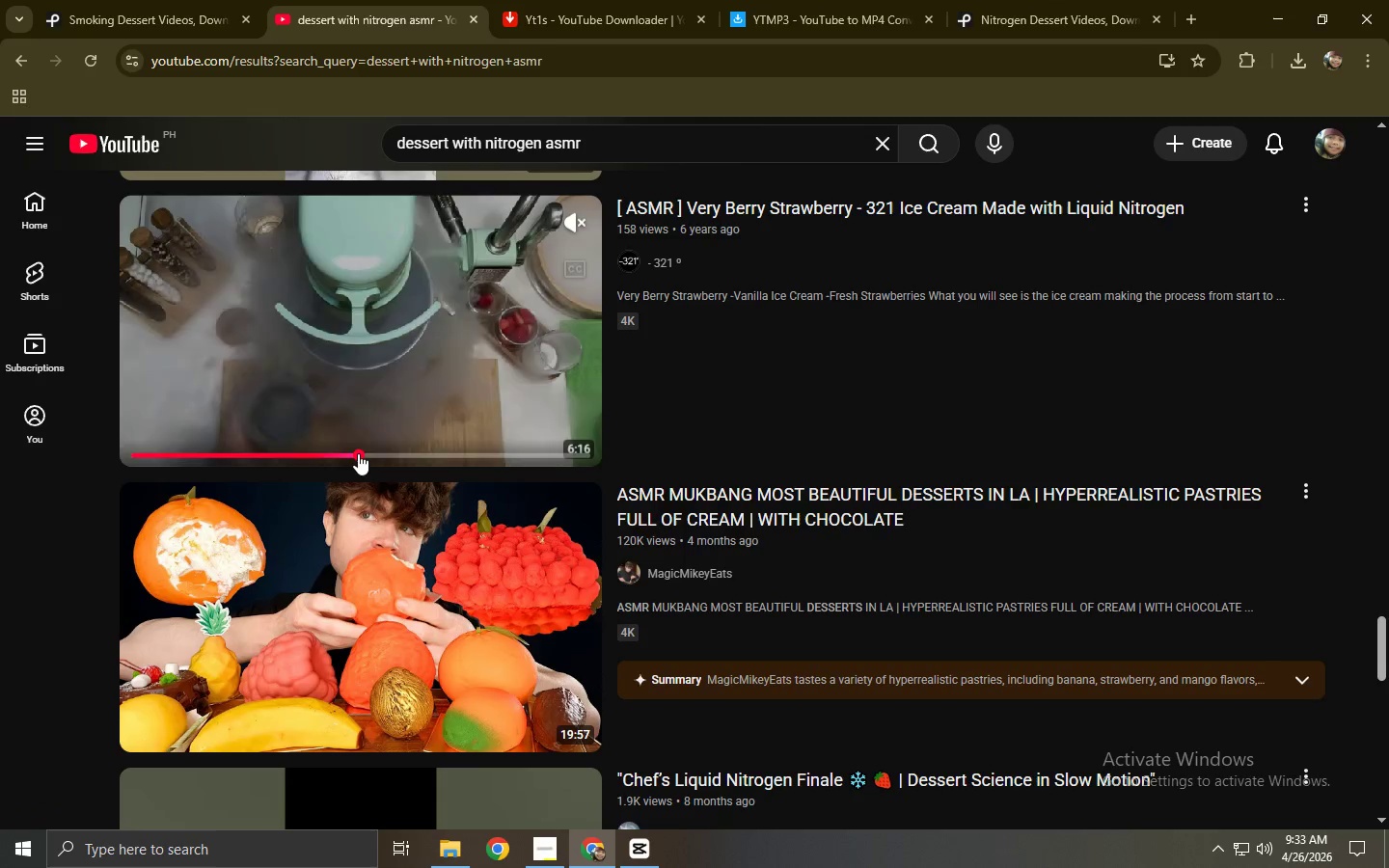 
left_click([483, 453])
 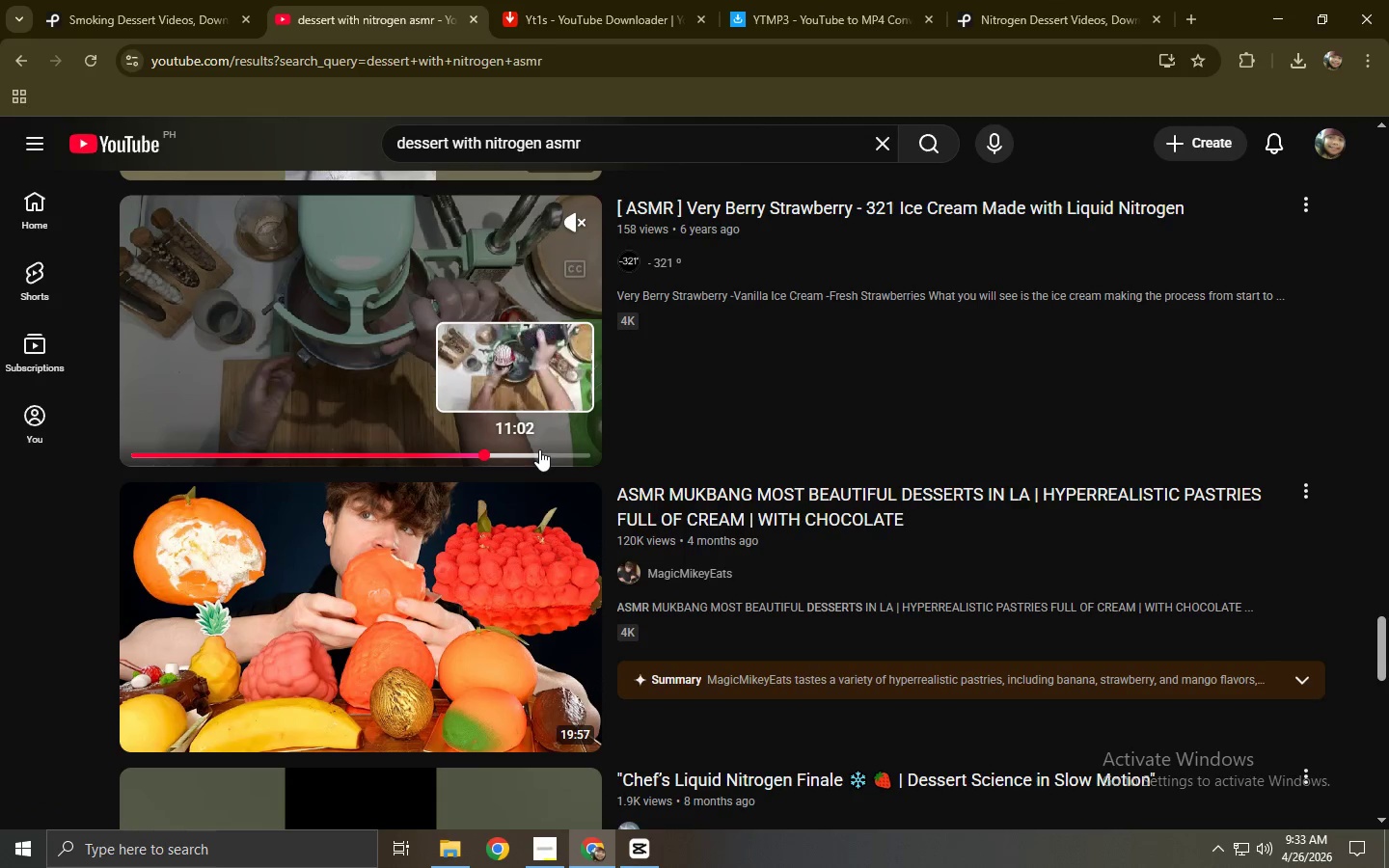 
left_click([549, 448])
 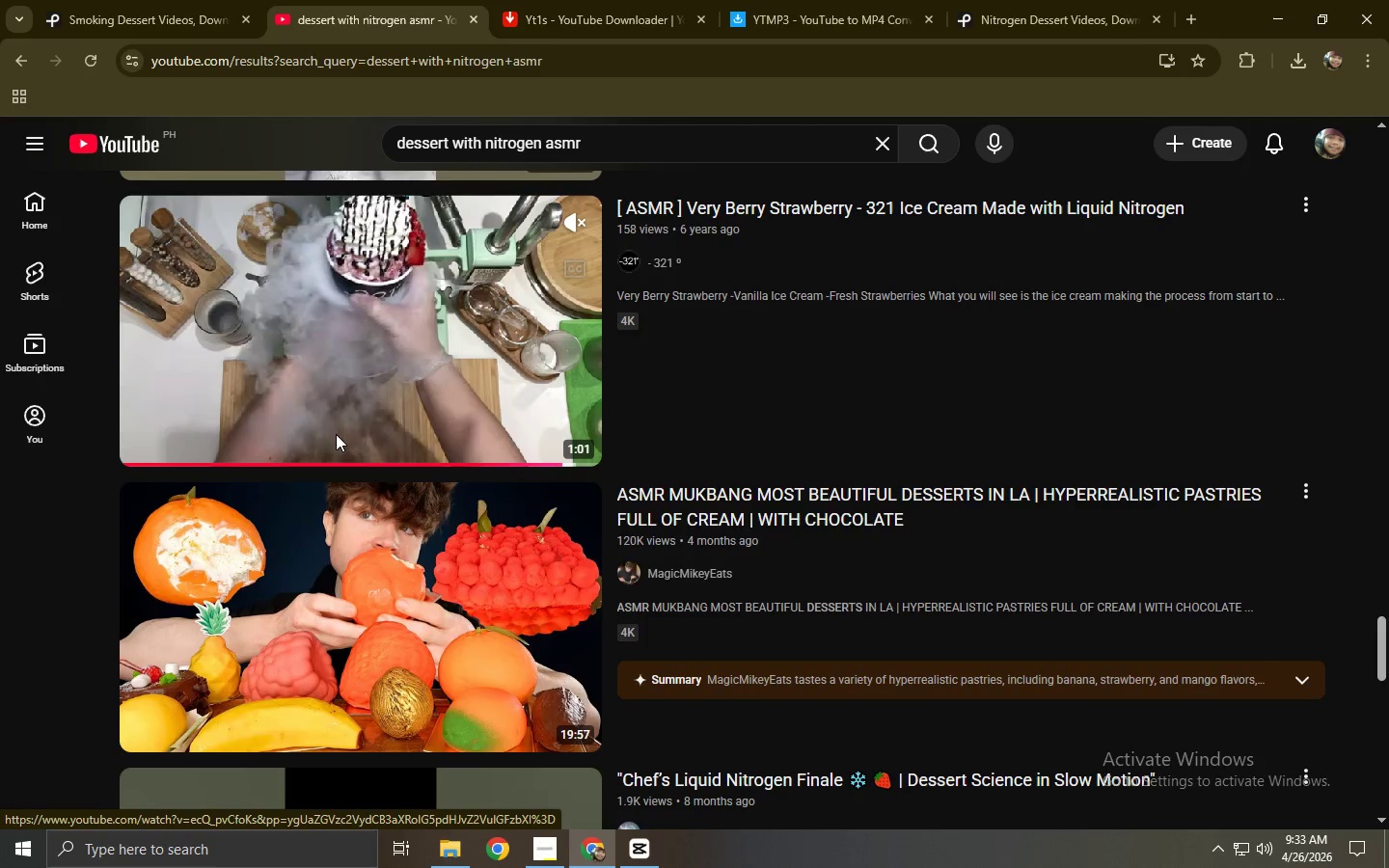 
wait(11.27)
 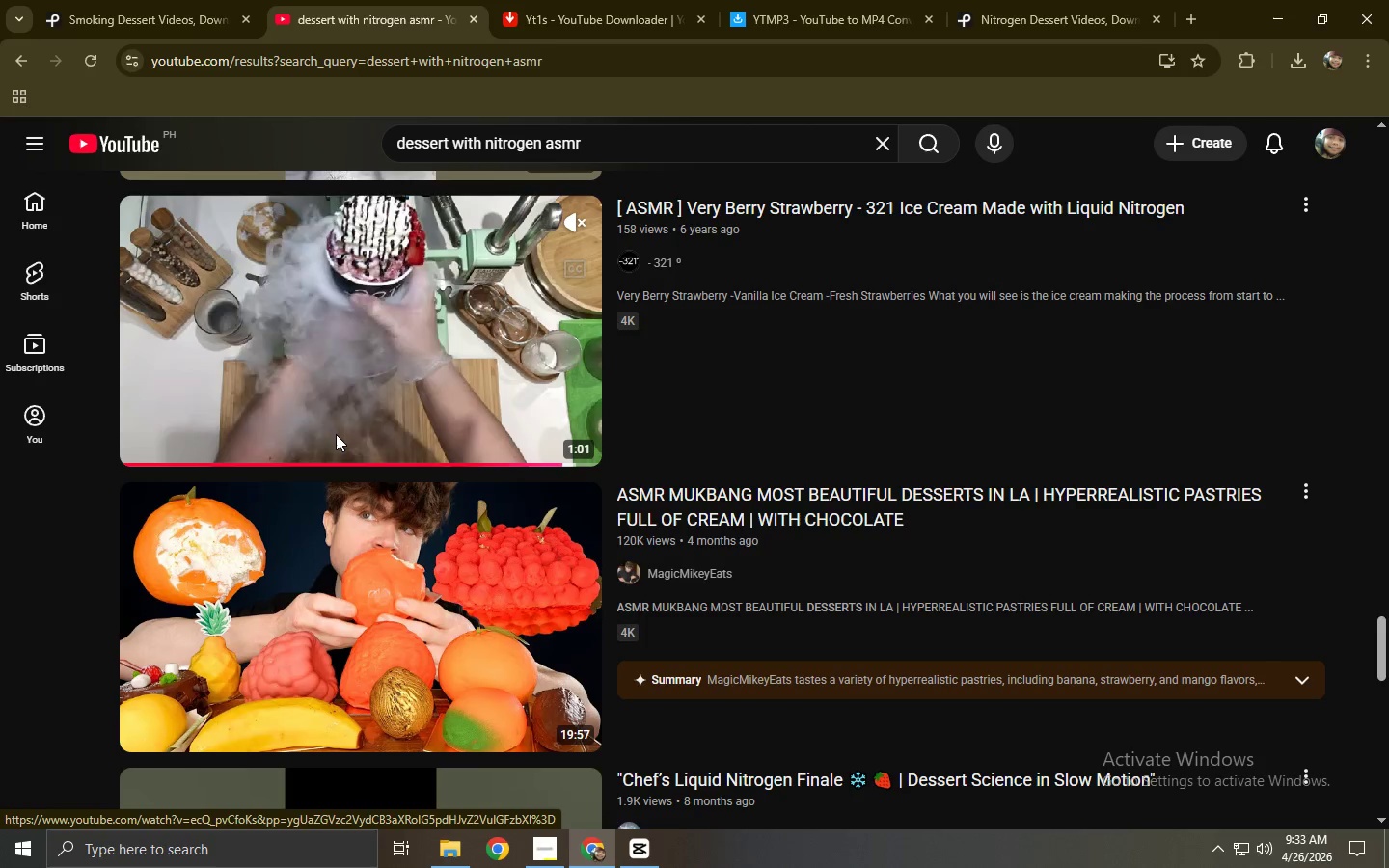 
left_click([389, 378])
 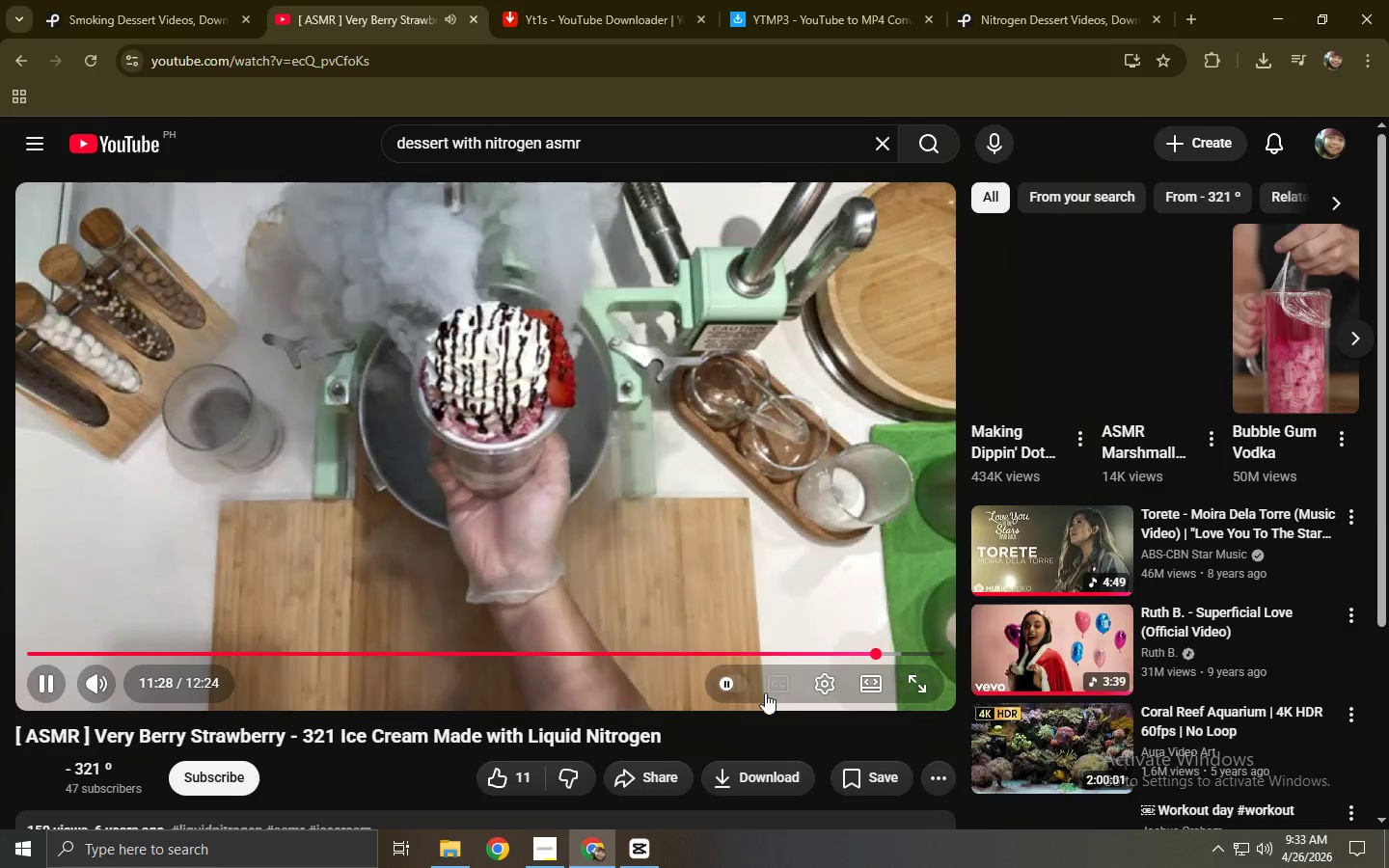 
left_click([848, 678])
 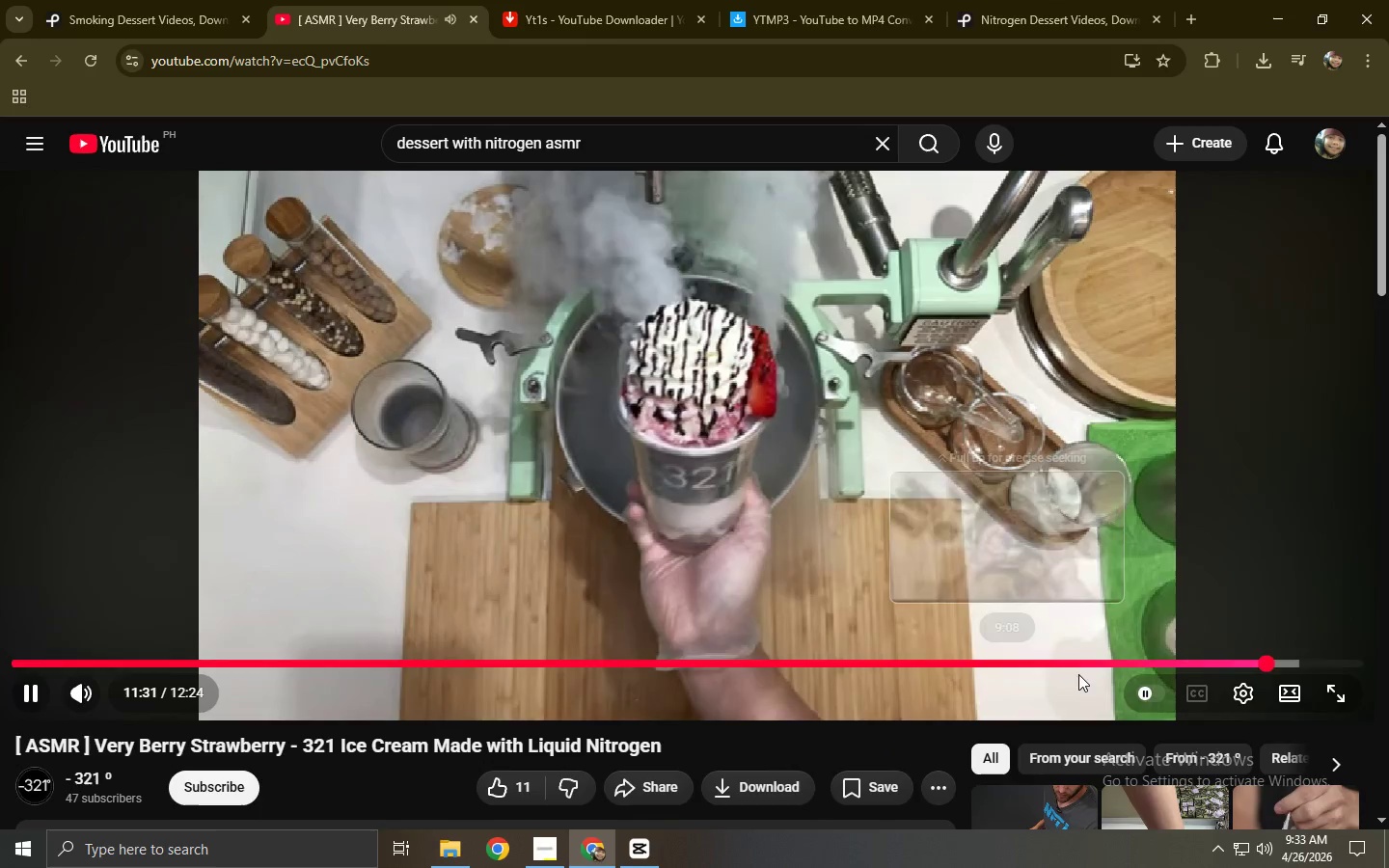 
left_click([1278, 692])
 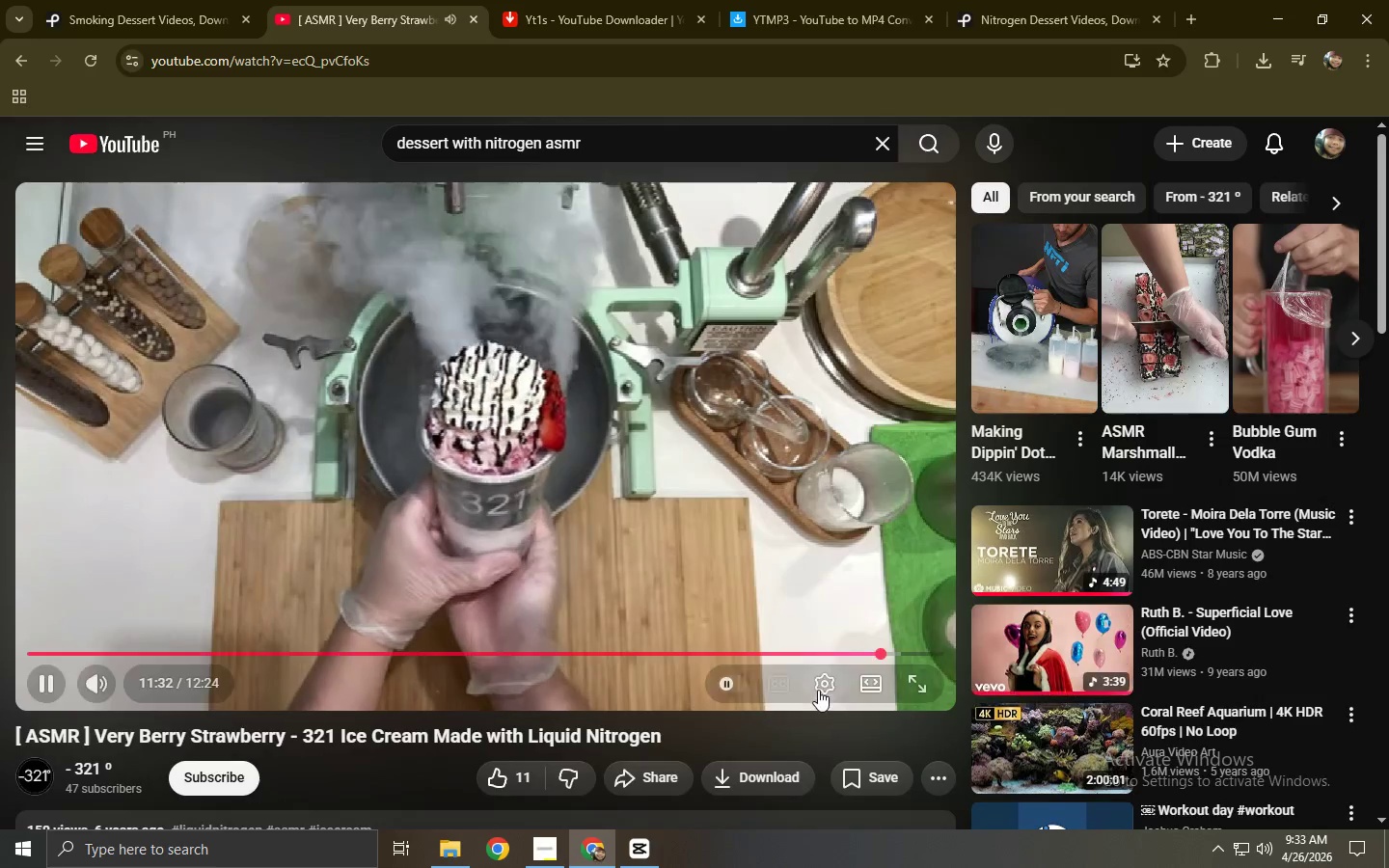 
left_click([828, 684])
 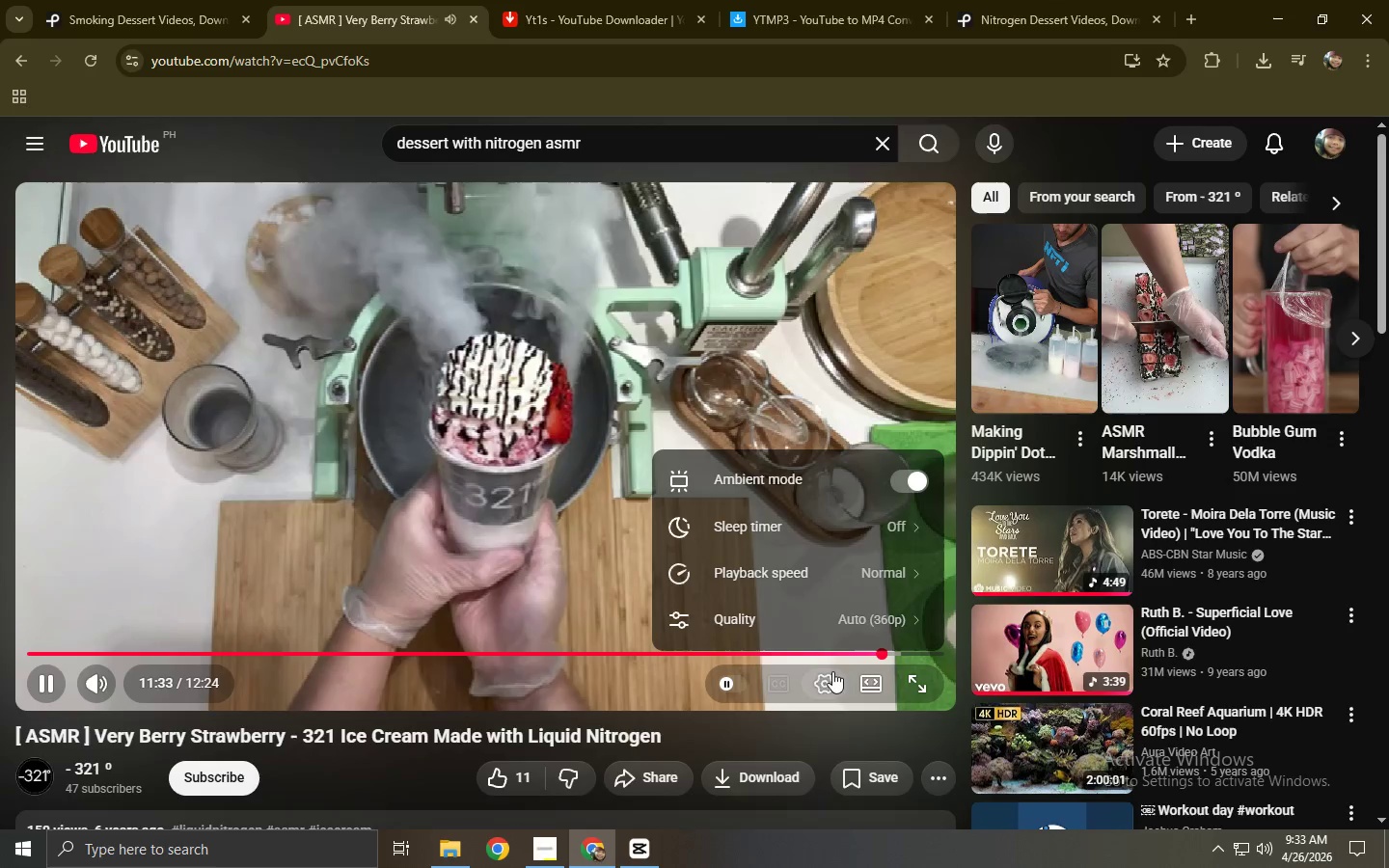 
left_click([831, 609])
 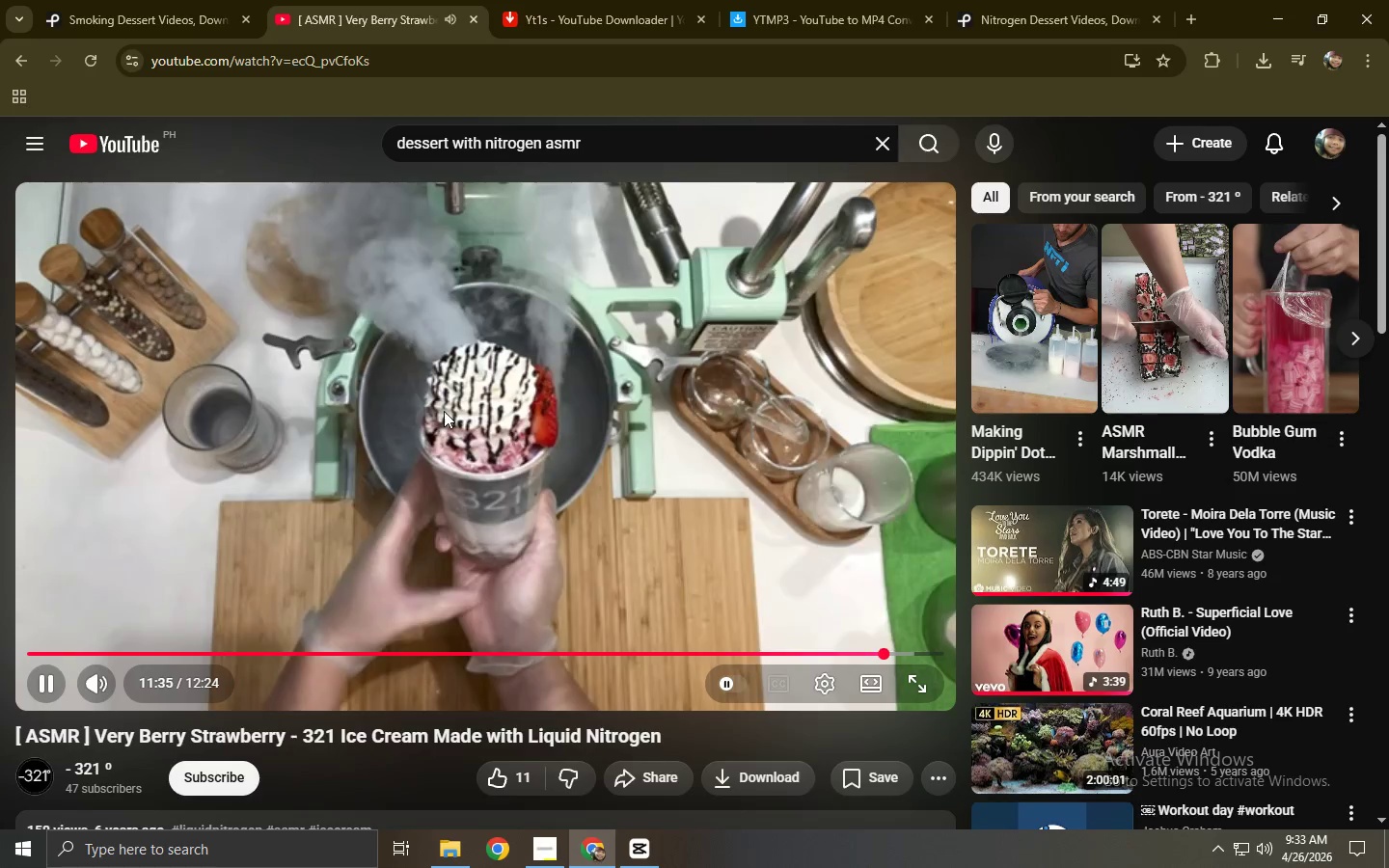 
left_click([357, 56])
 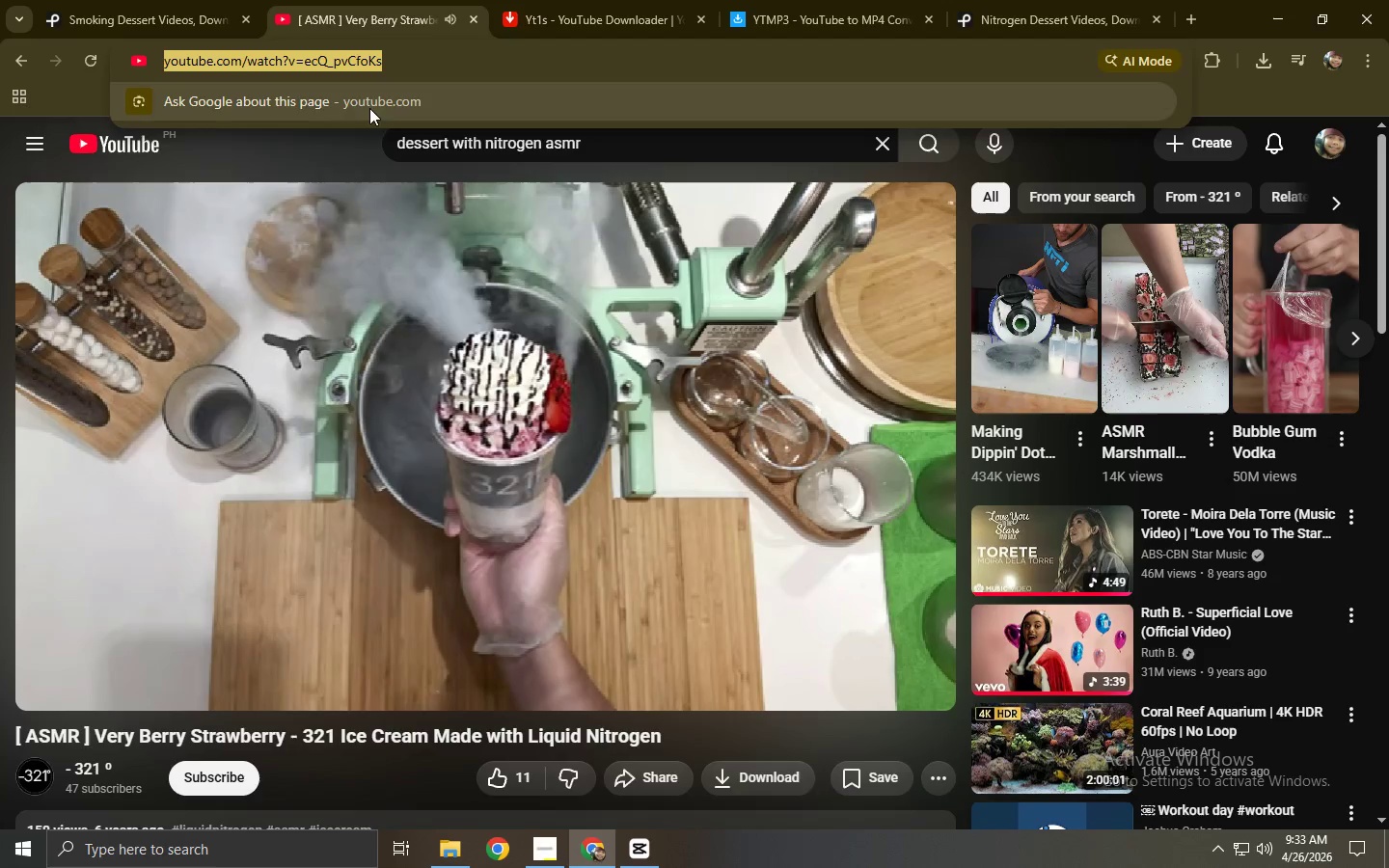 
key(Control+ControlLeft)
 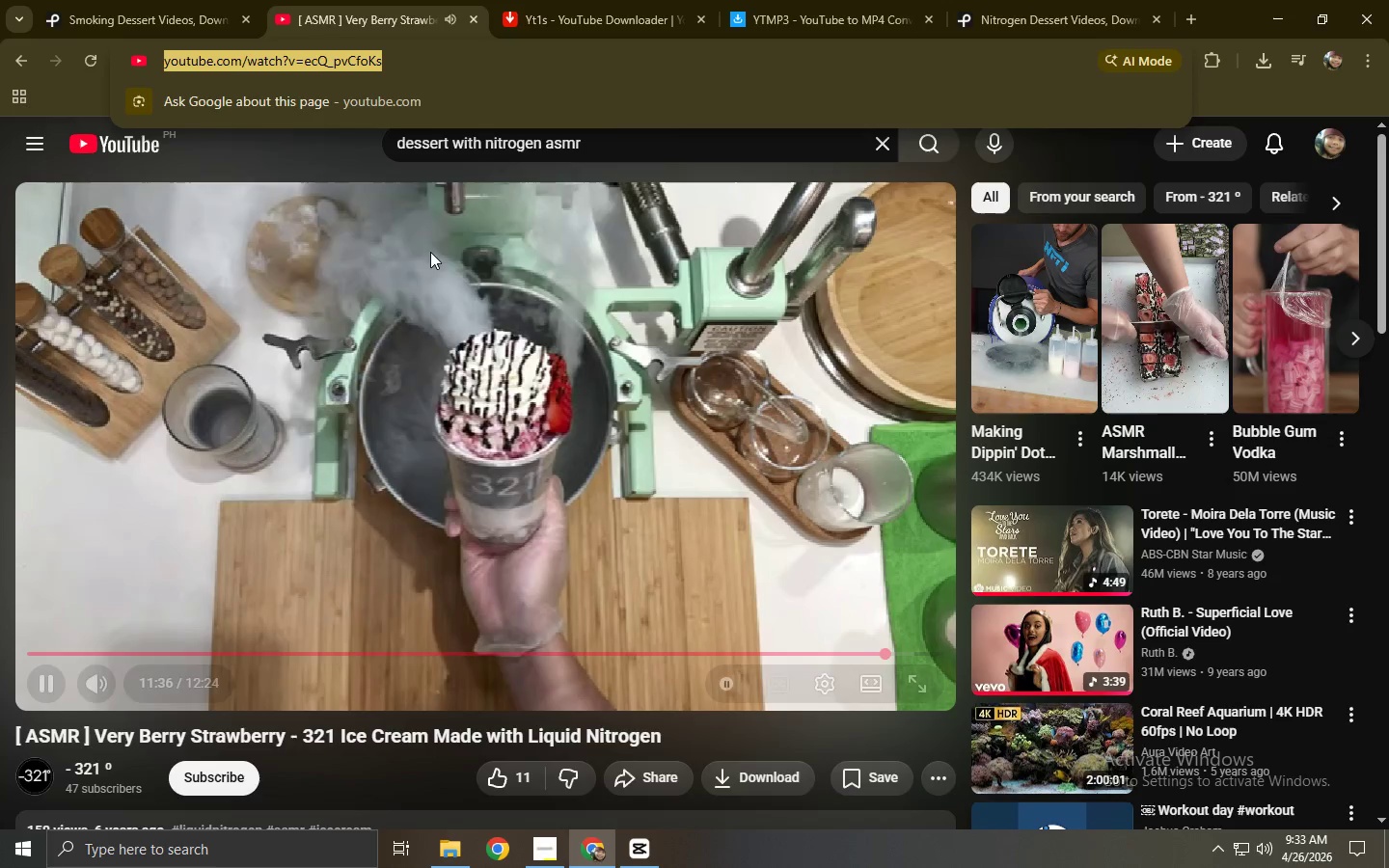 
key(Control+C)
 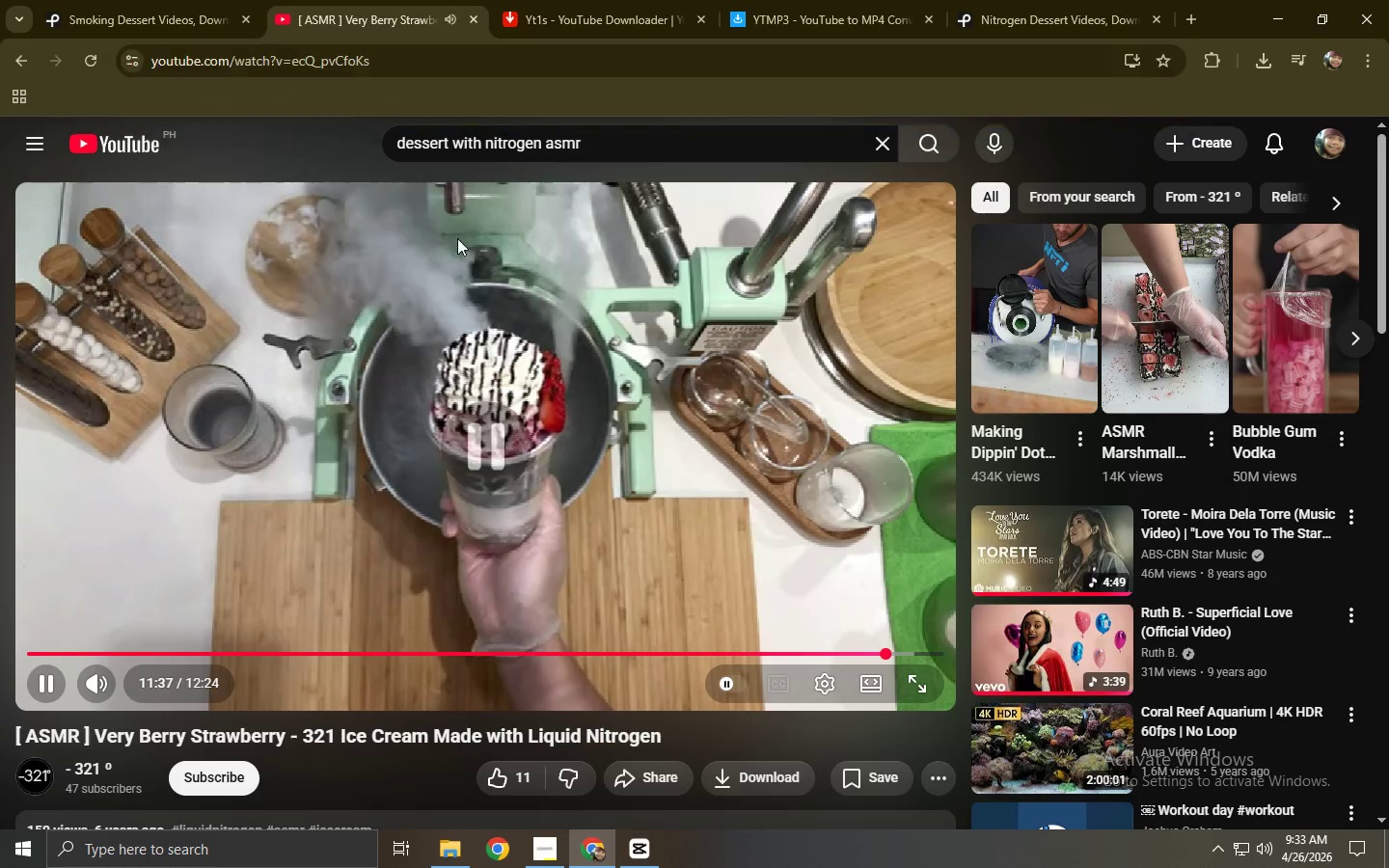 
double_click([550, 0])
 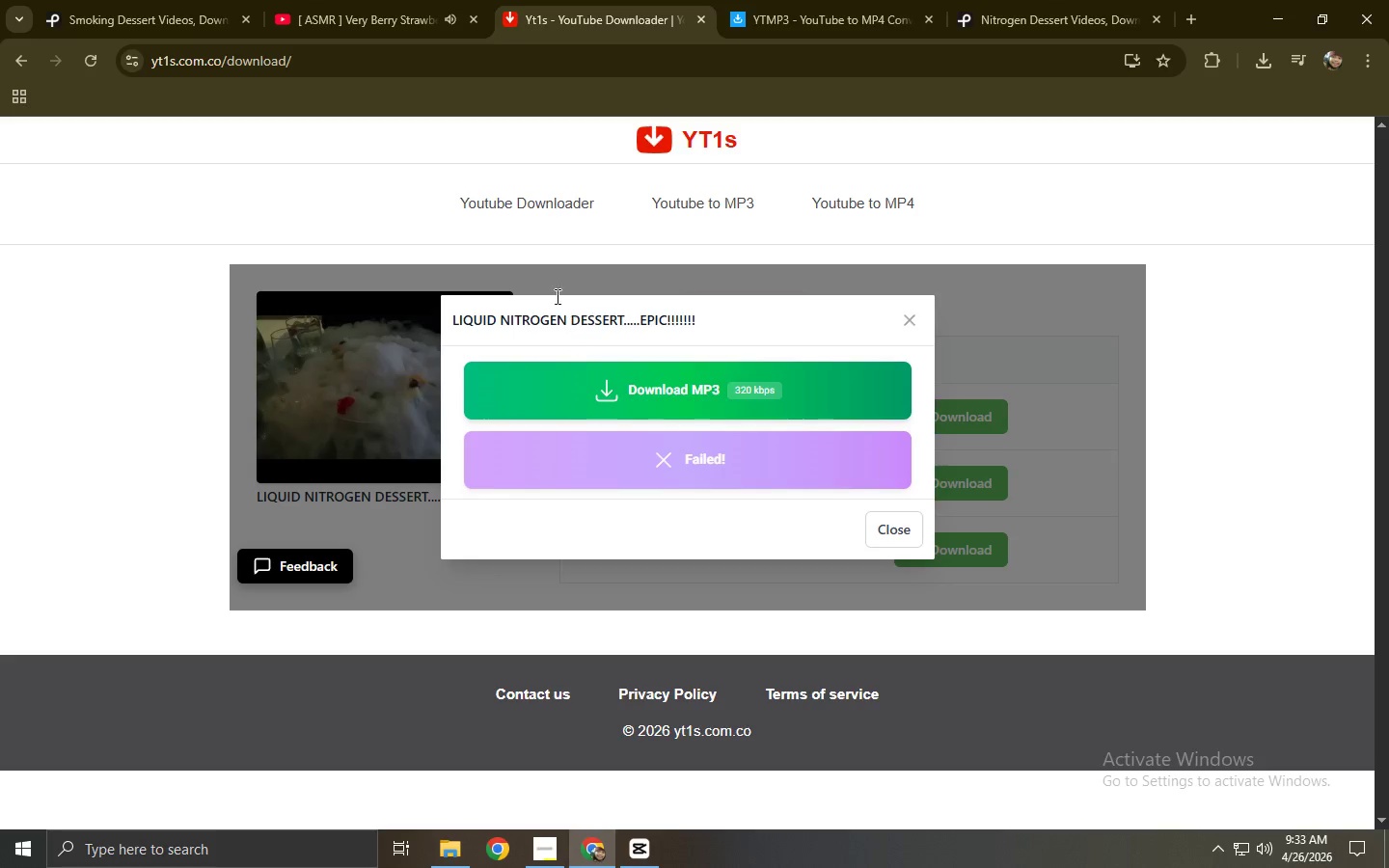 
left_click([531, 191])
 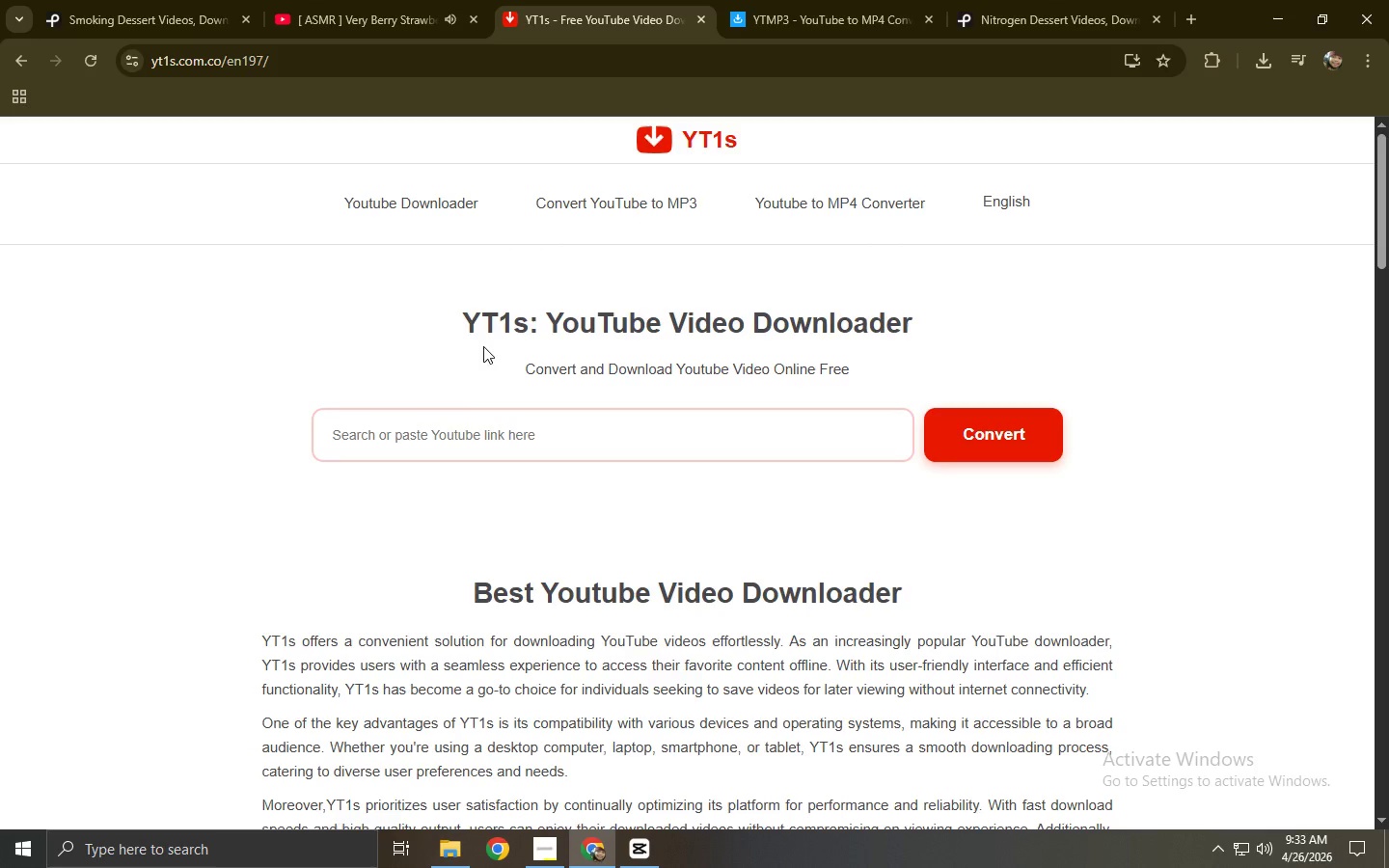 
left_click([472, 429])
 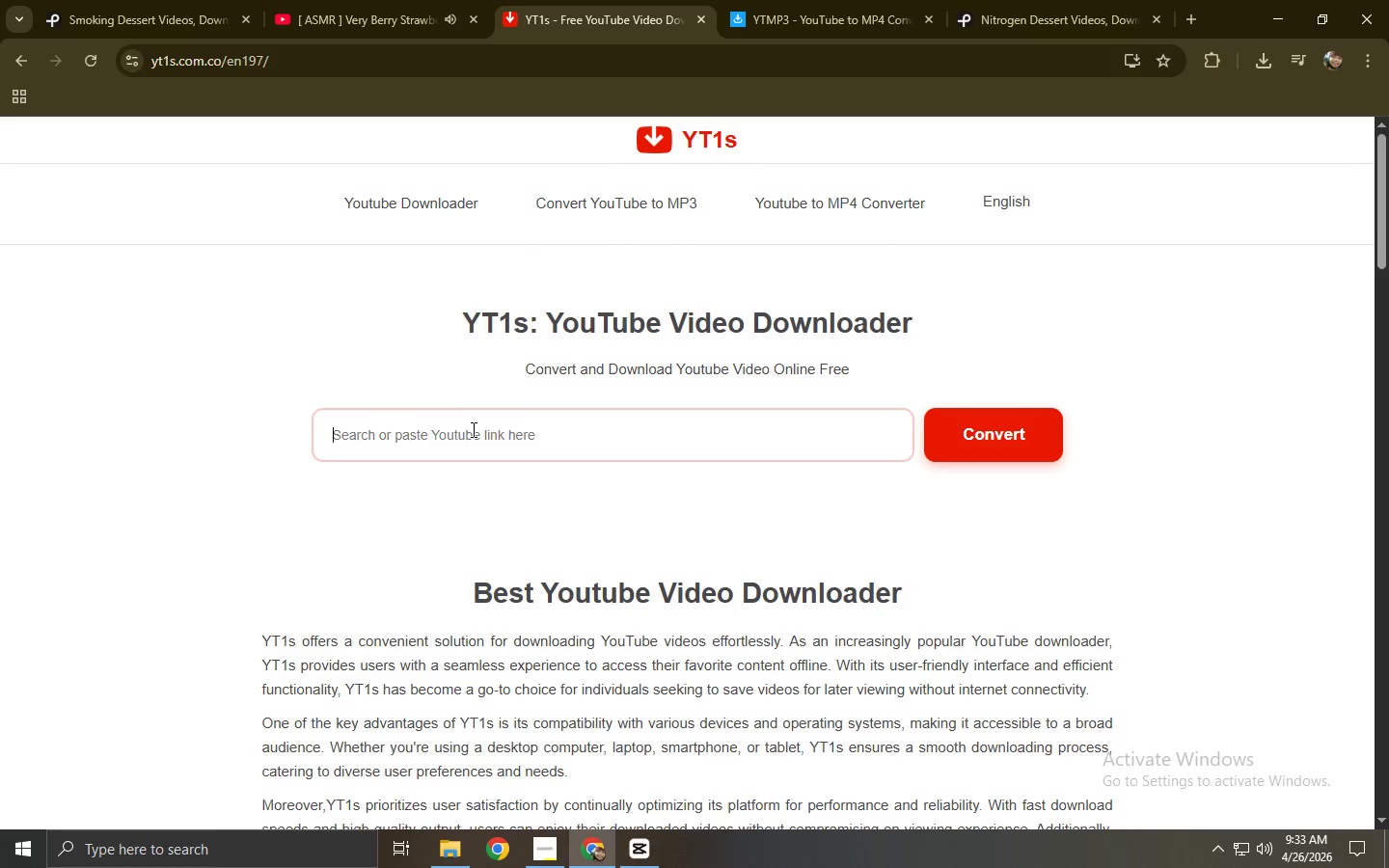 
key(Control+ControlLeft)
 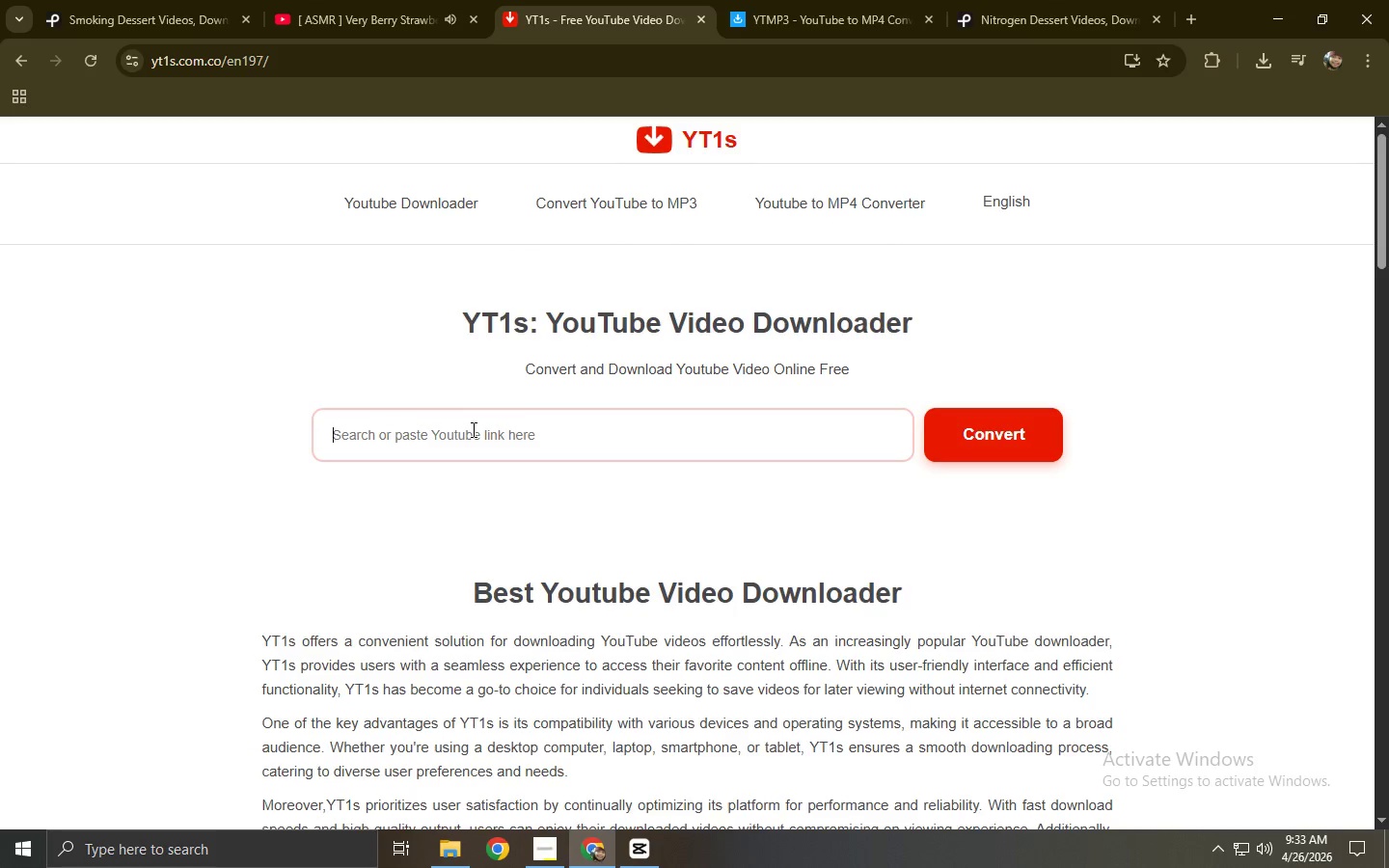 
key(Control+V)
 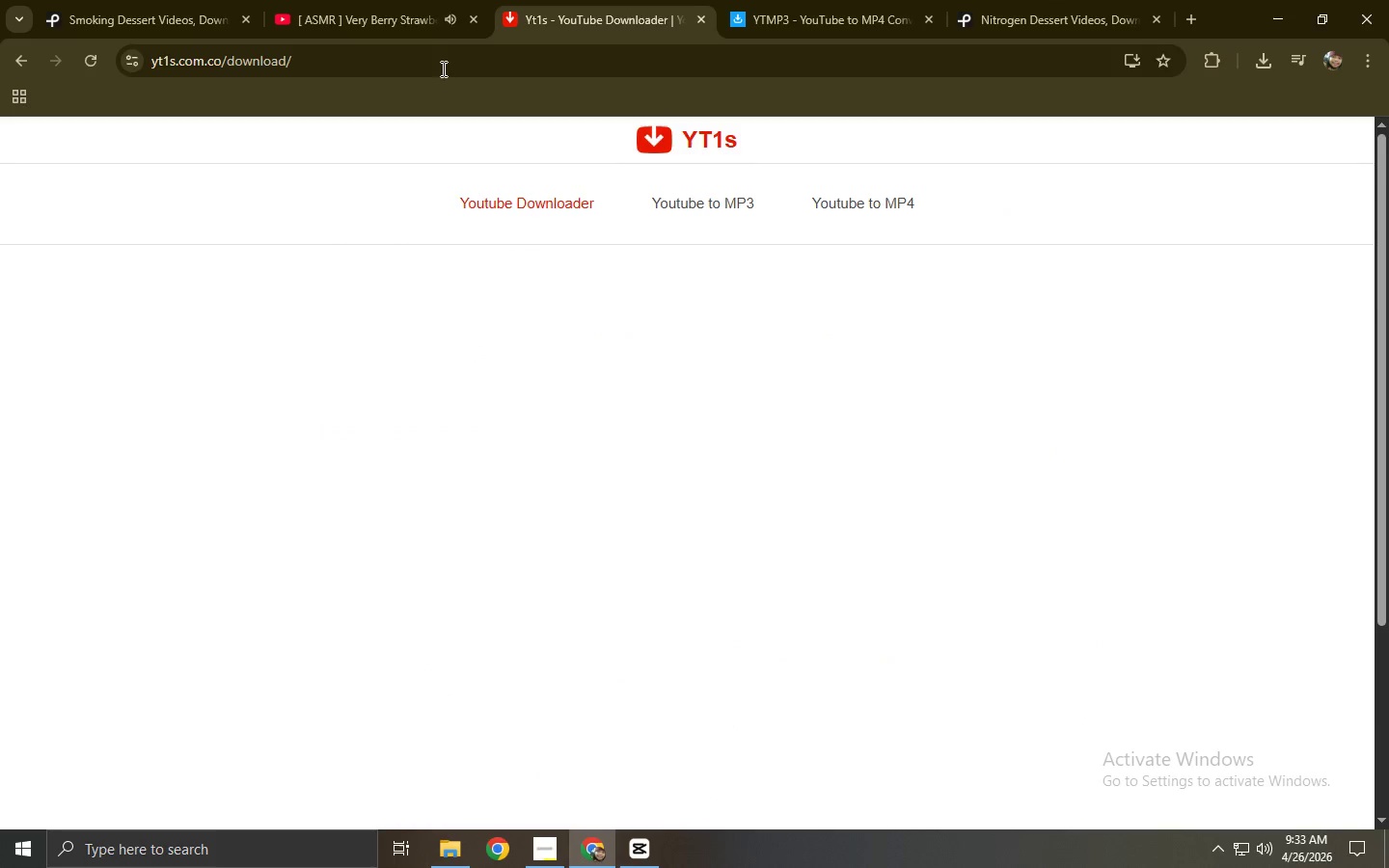 
left_click([386, 0])
 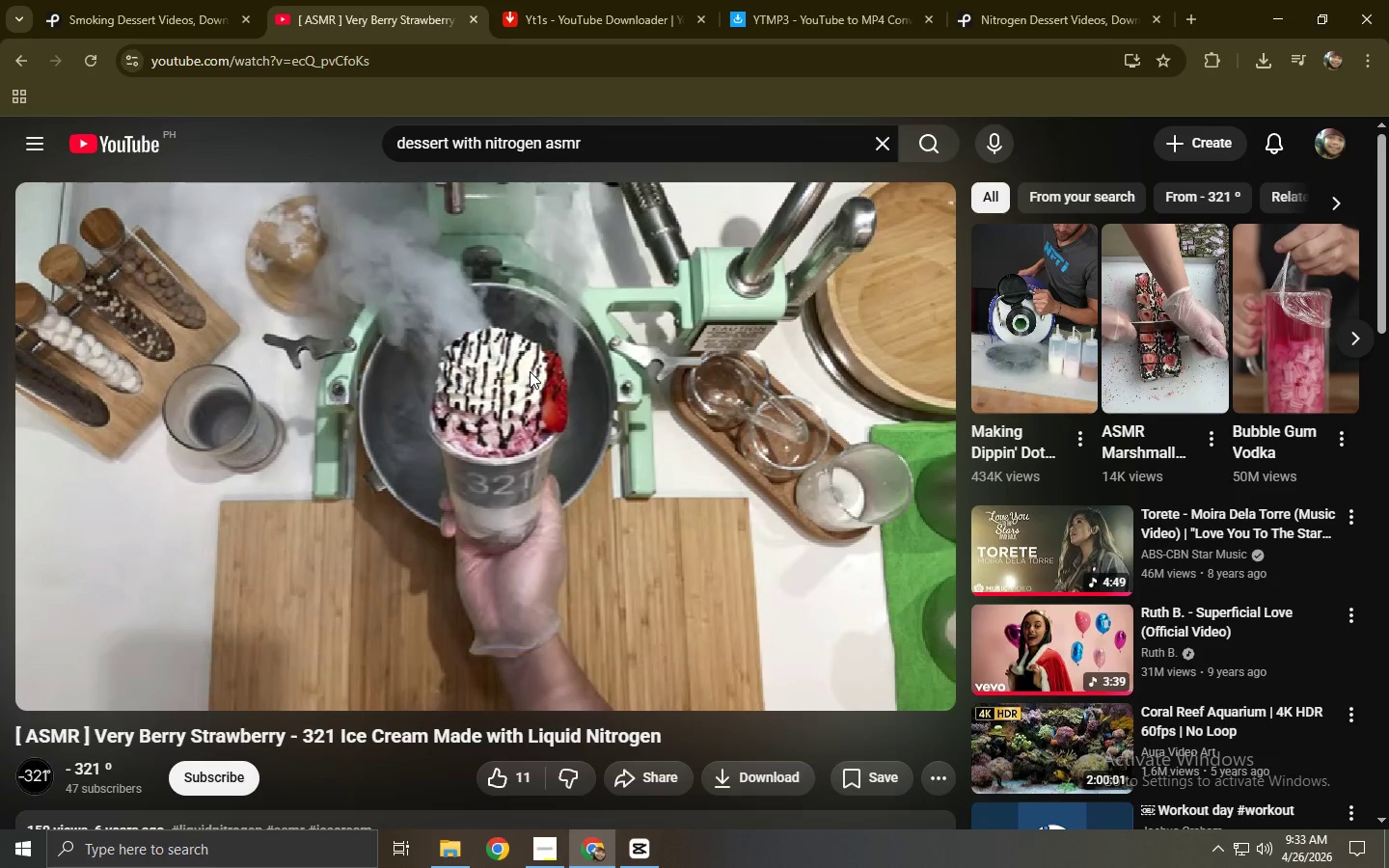 
left_click([617, 0])
 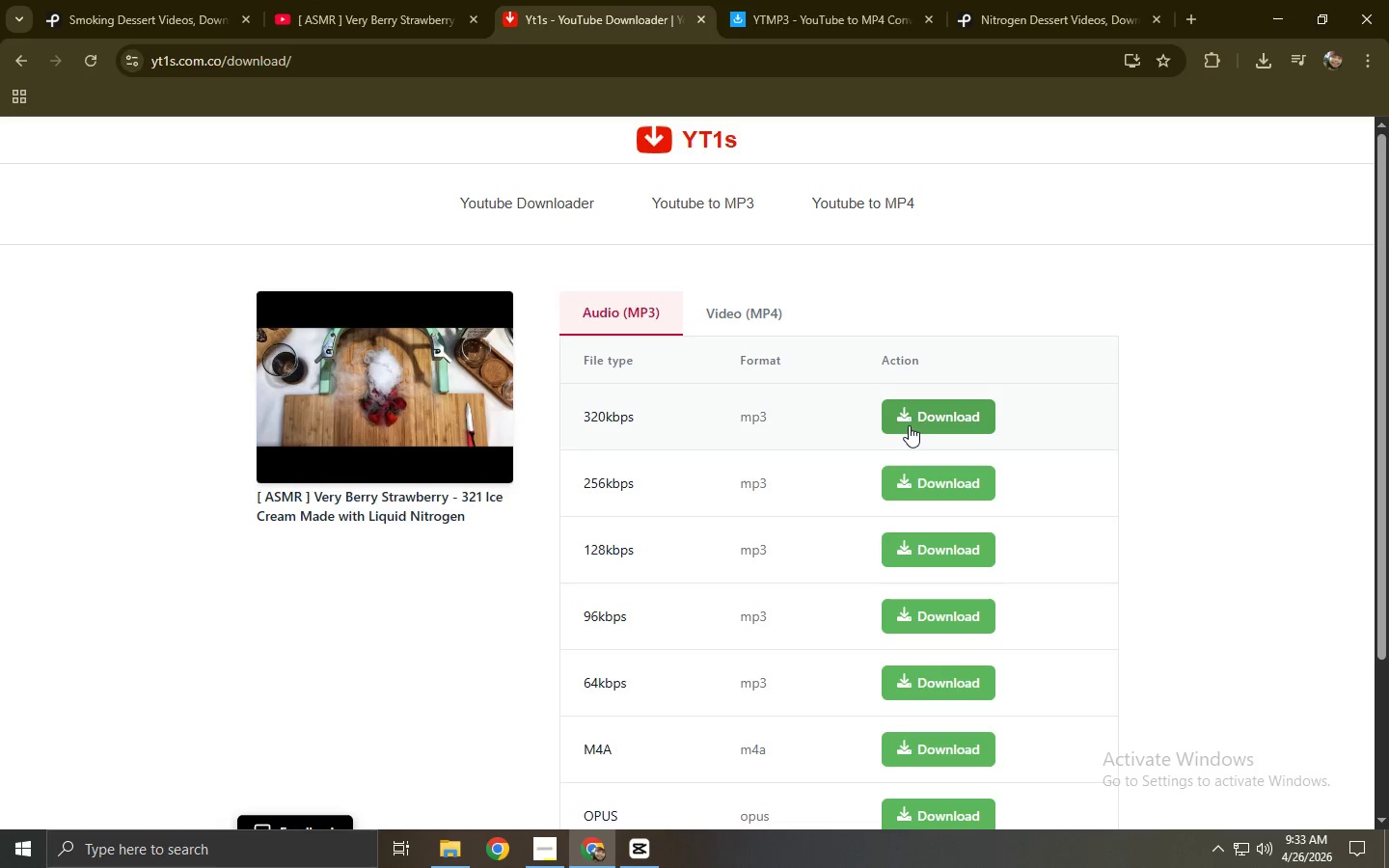 
left_click([748, 297])
 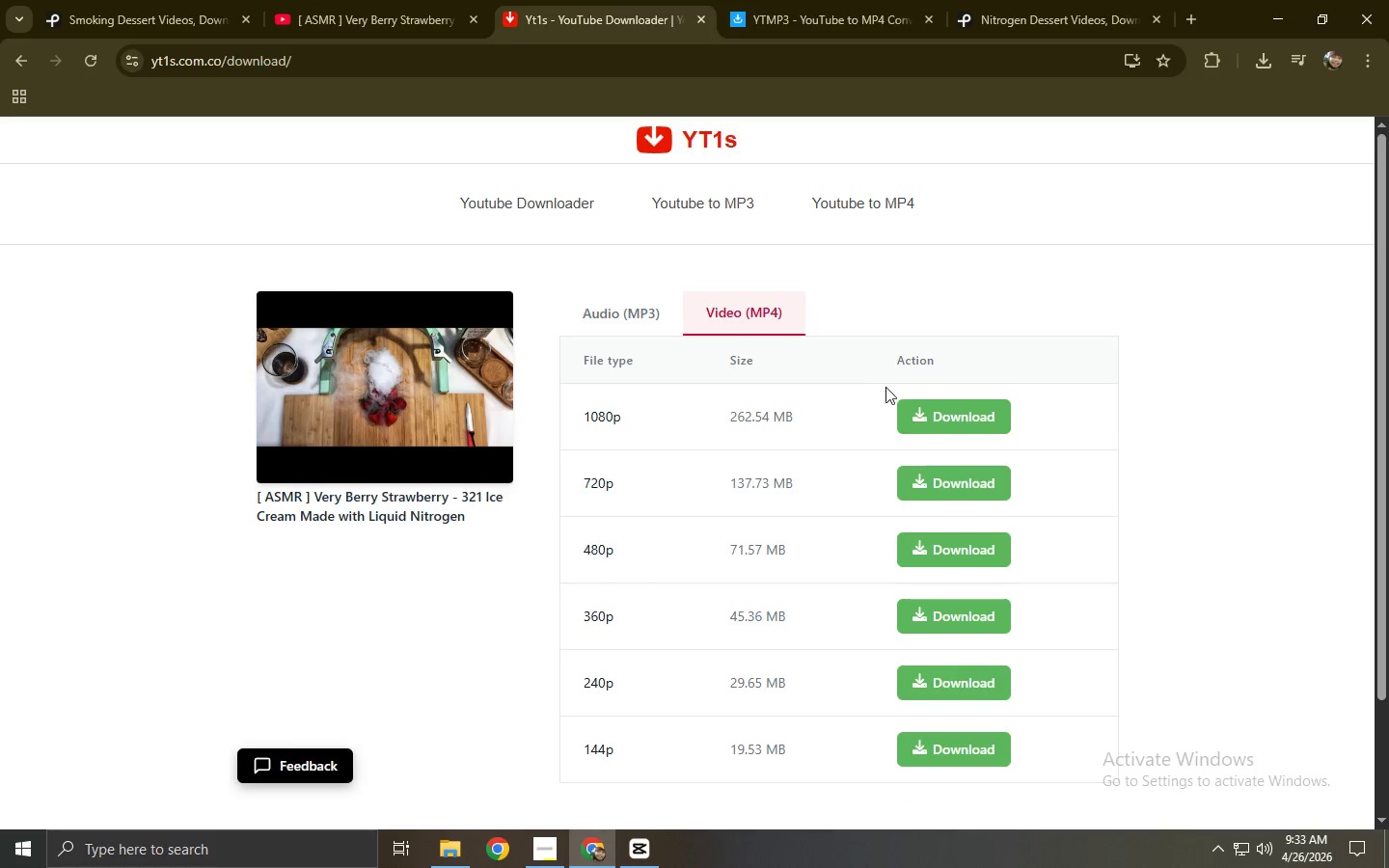 
left_click([939, 410])
 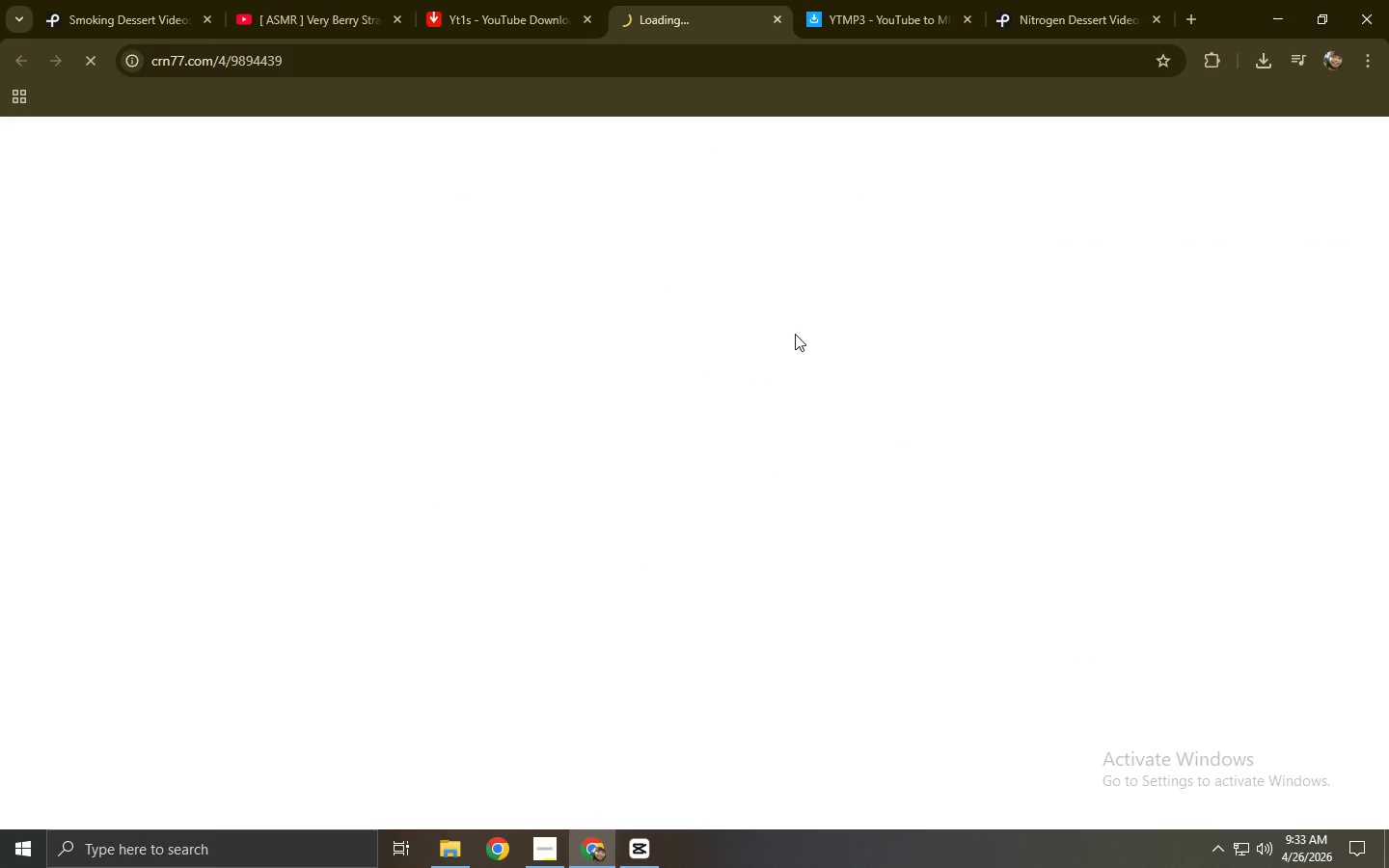 
key(Control+ControlLeft)
 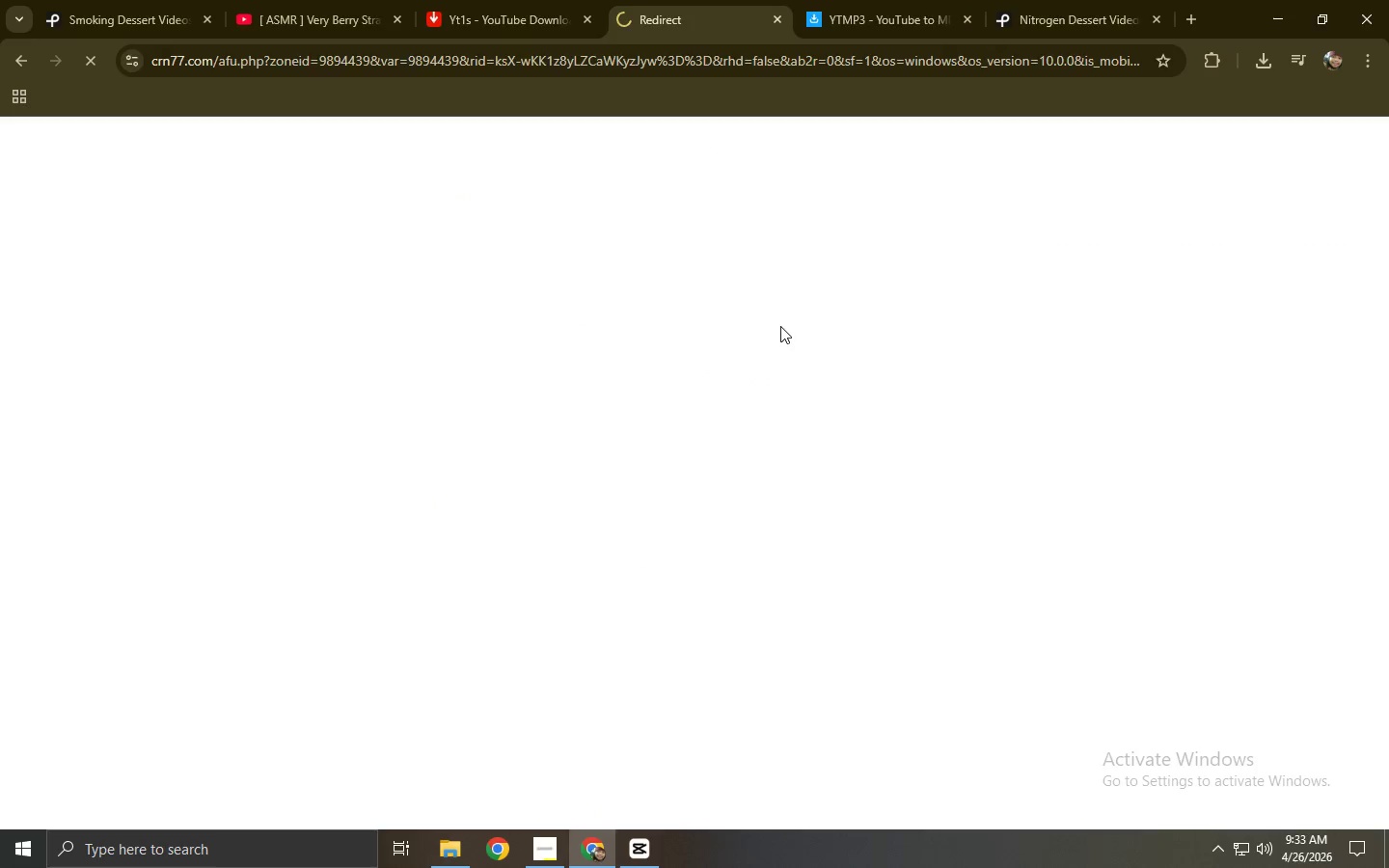 
key(Control+W)
 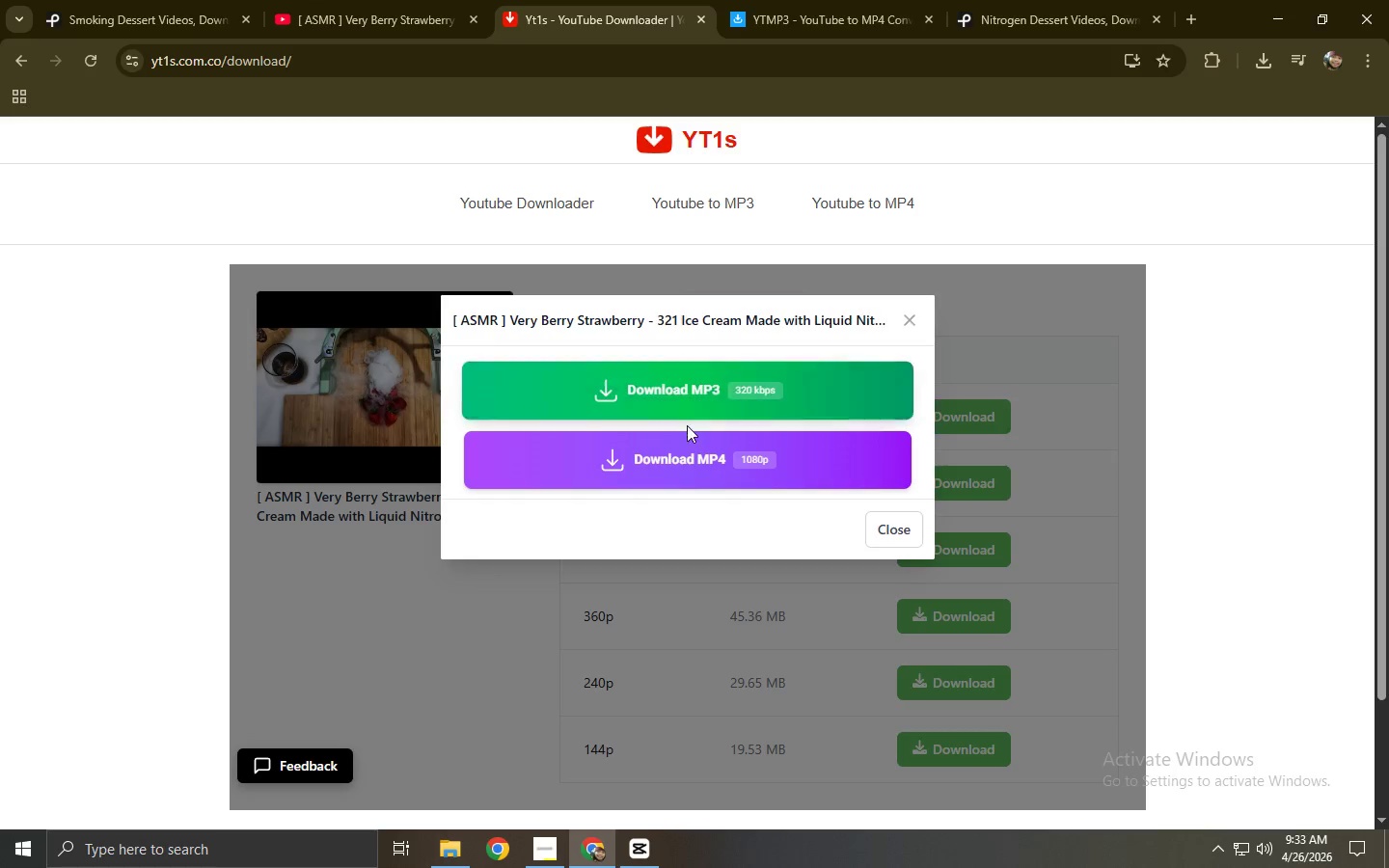 
key(Control+ControlLeft)
 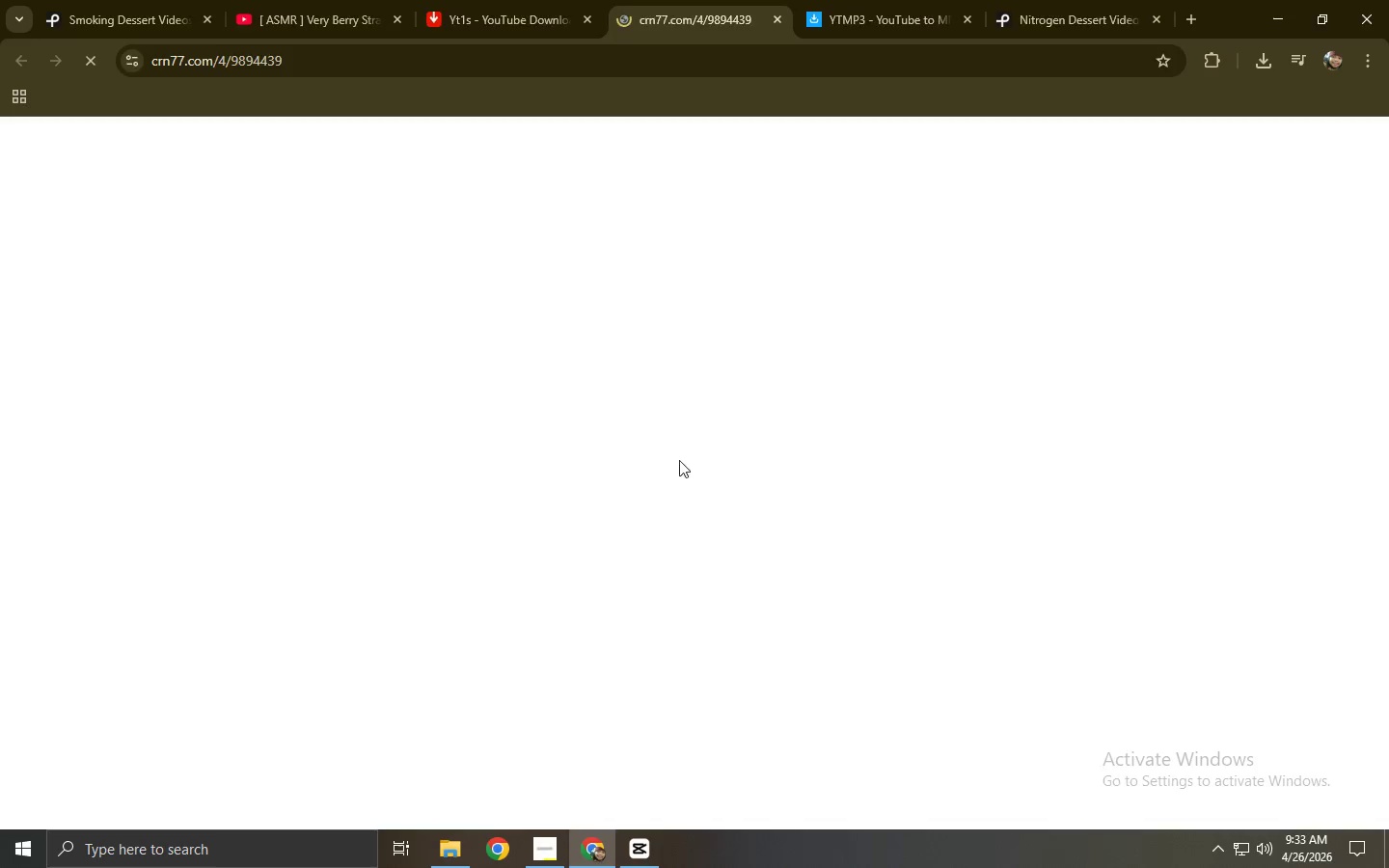 
key(Control+W)
 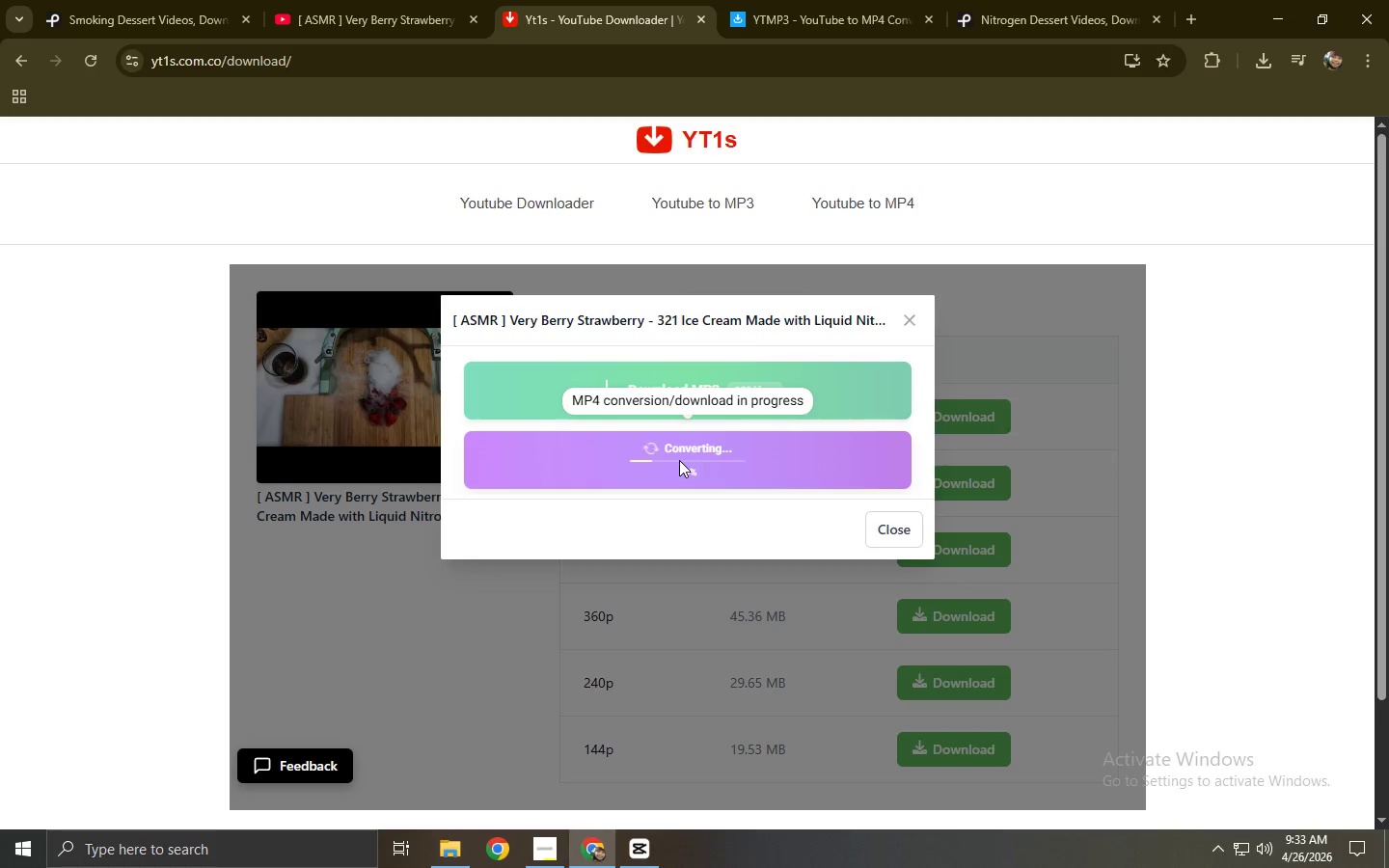 
wait(12.11)
 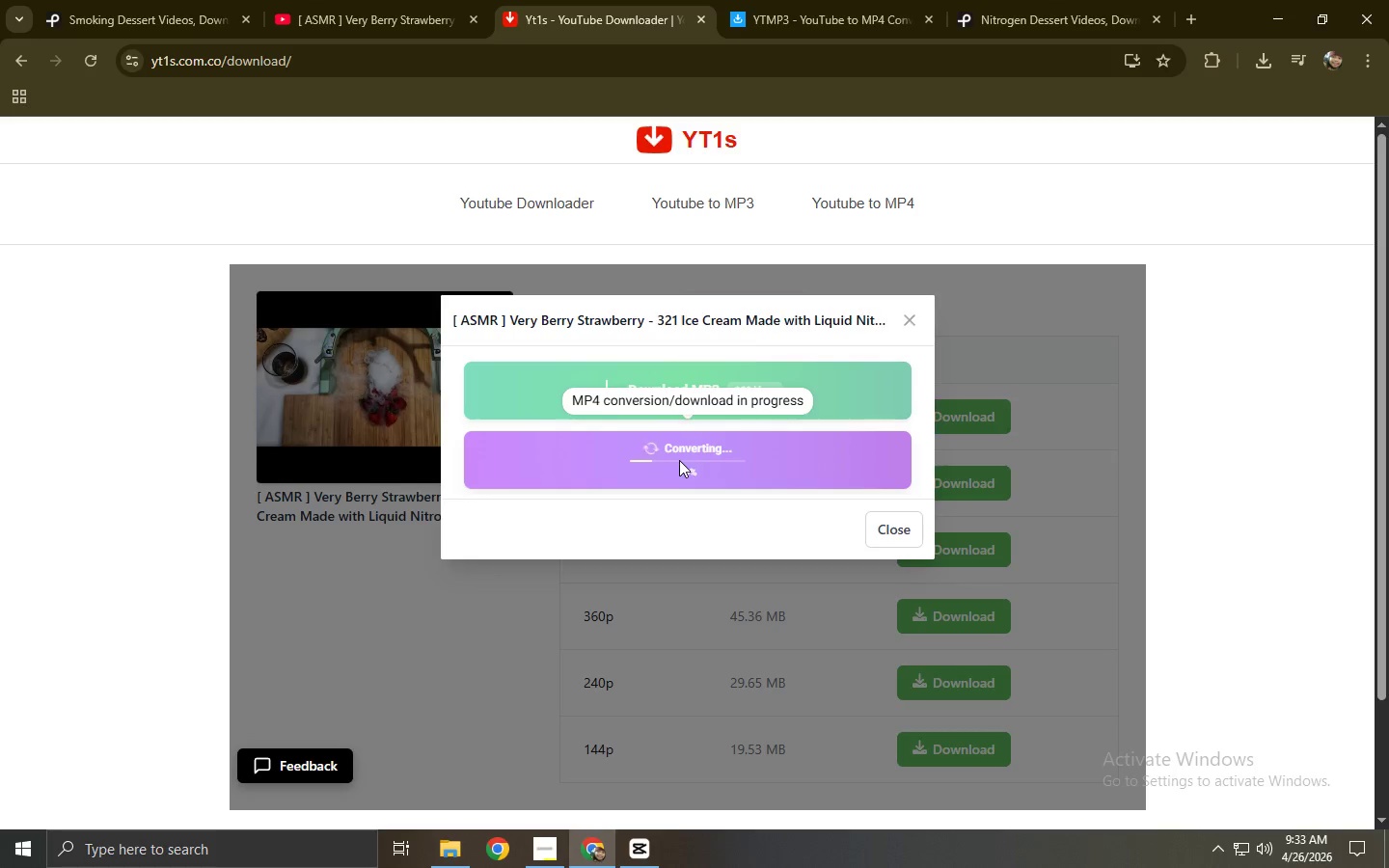 
left_click([782, 0])
 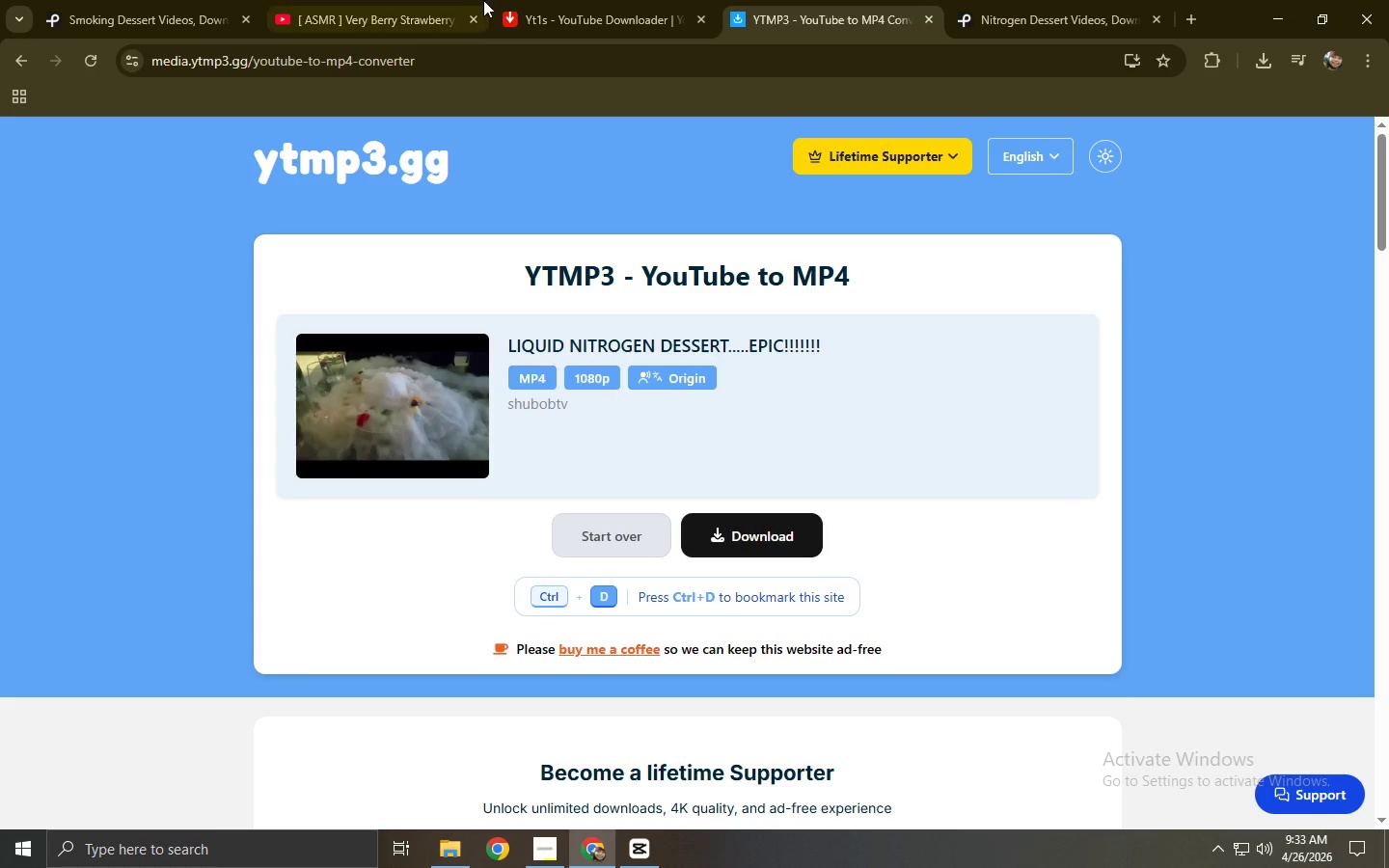 
left_click([567, 0])
 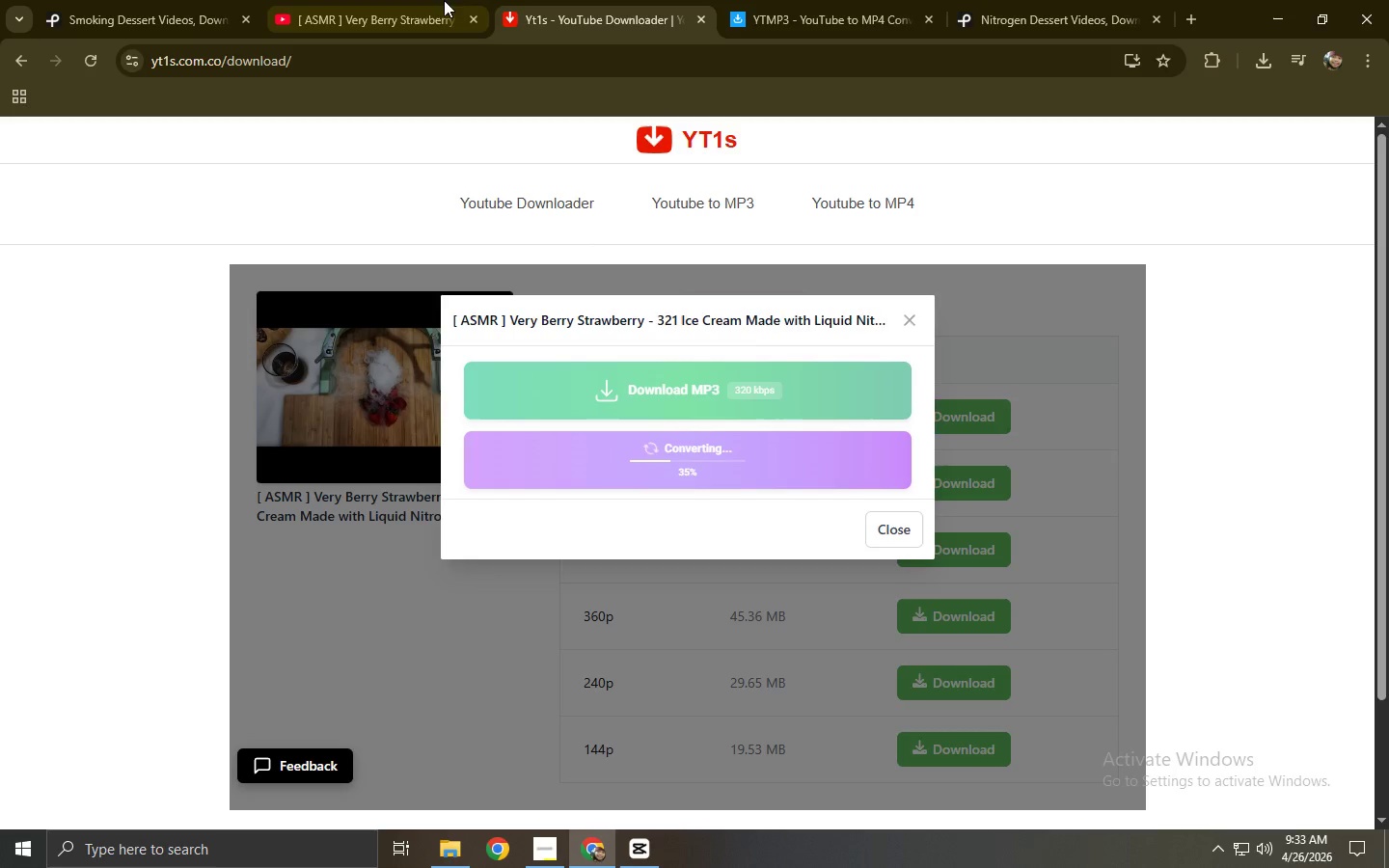 
left_click([393, 0])
 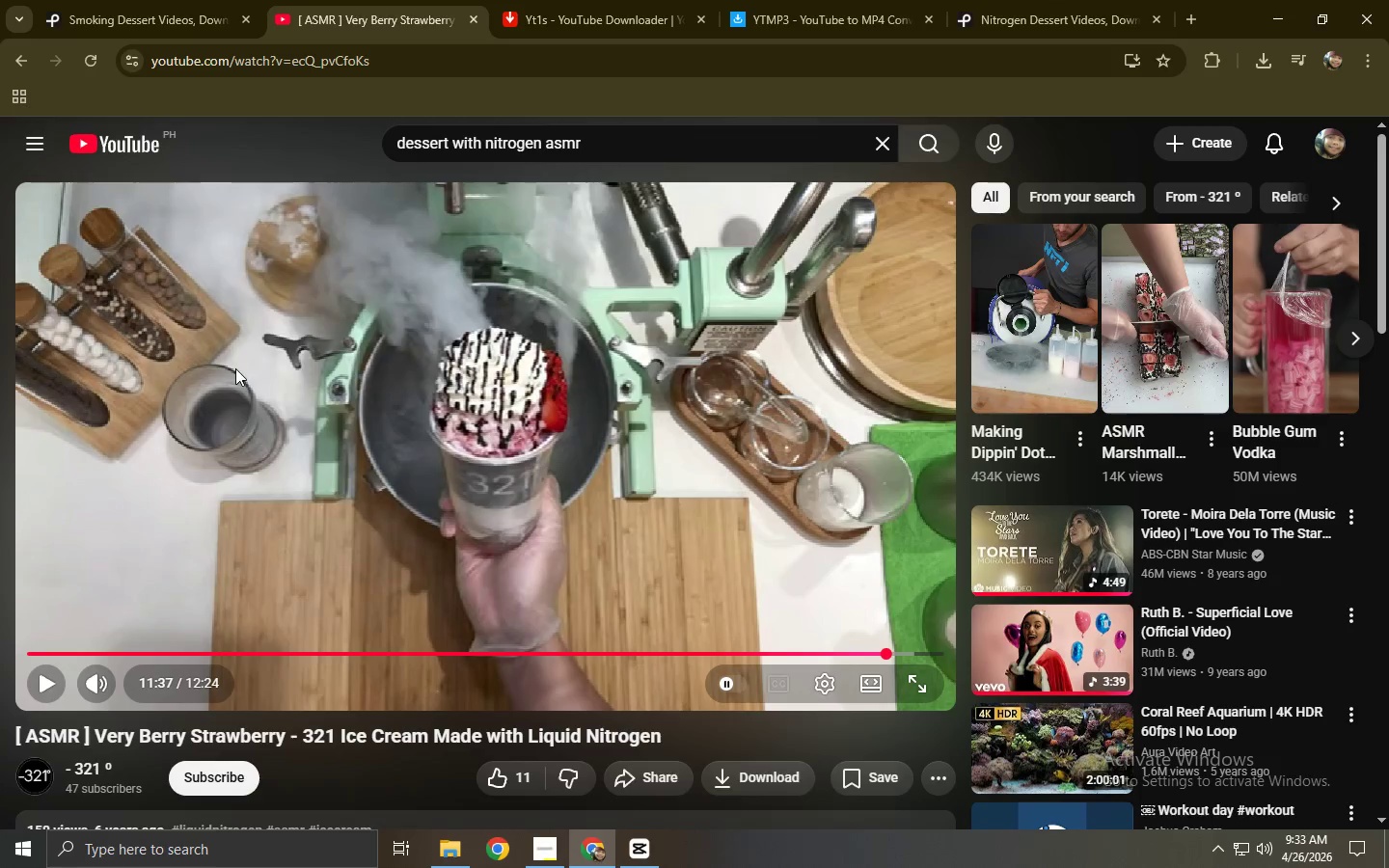 
left_click([235, 368])
 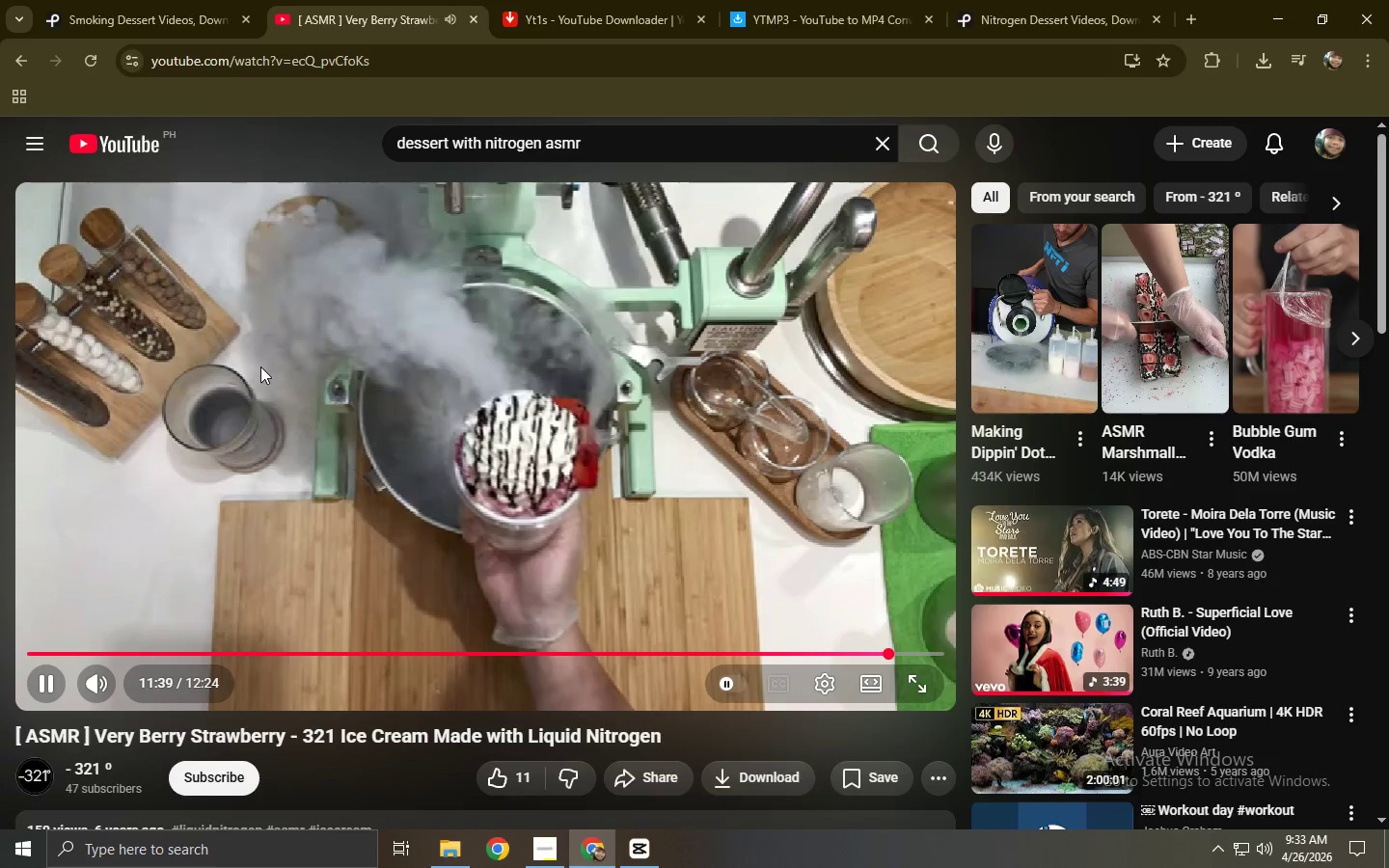 
left_click([454, 366])
 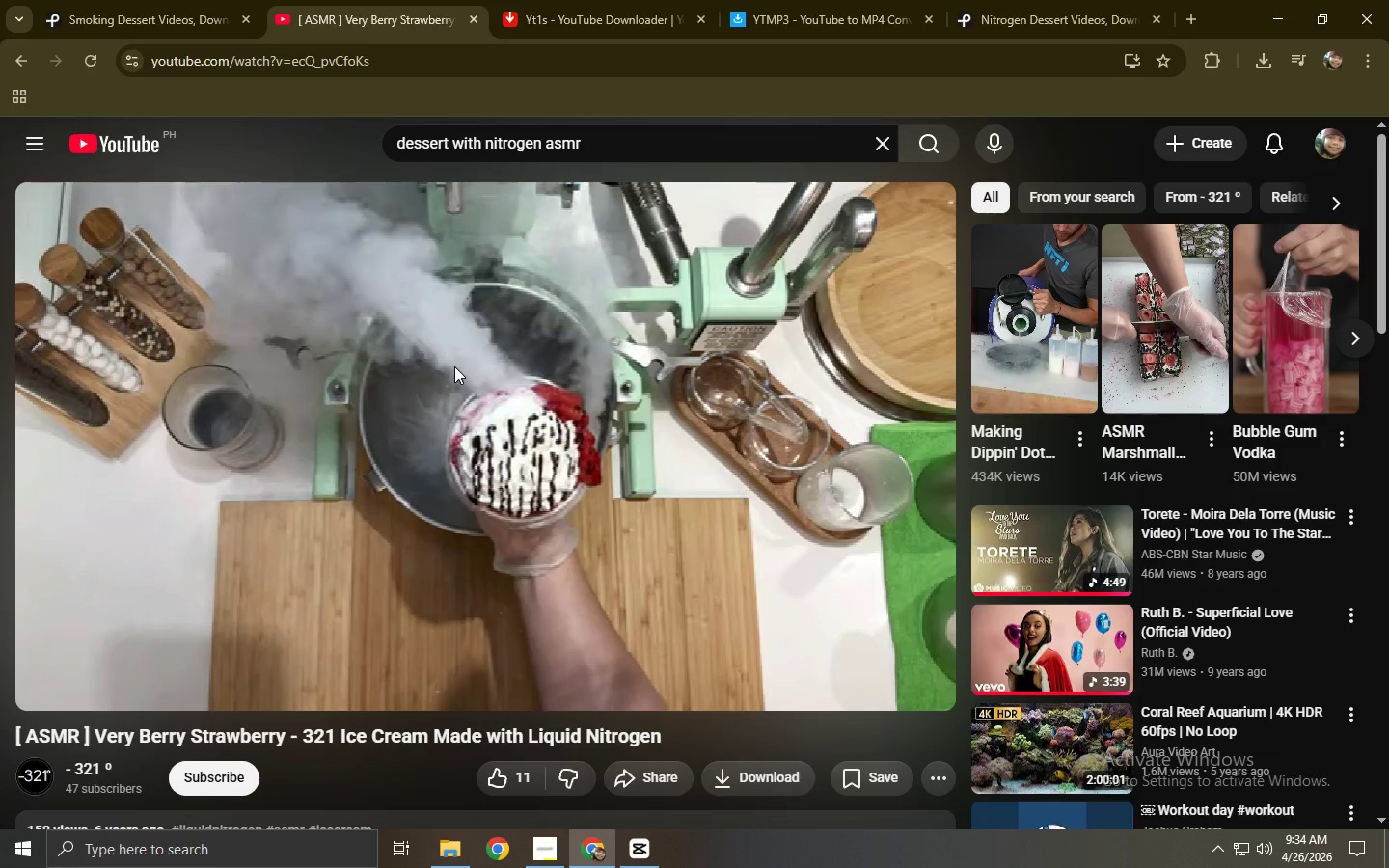 
wait(6.92)
 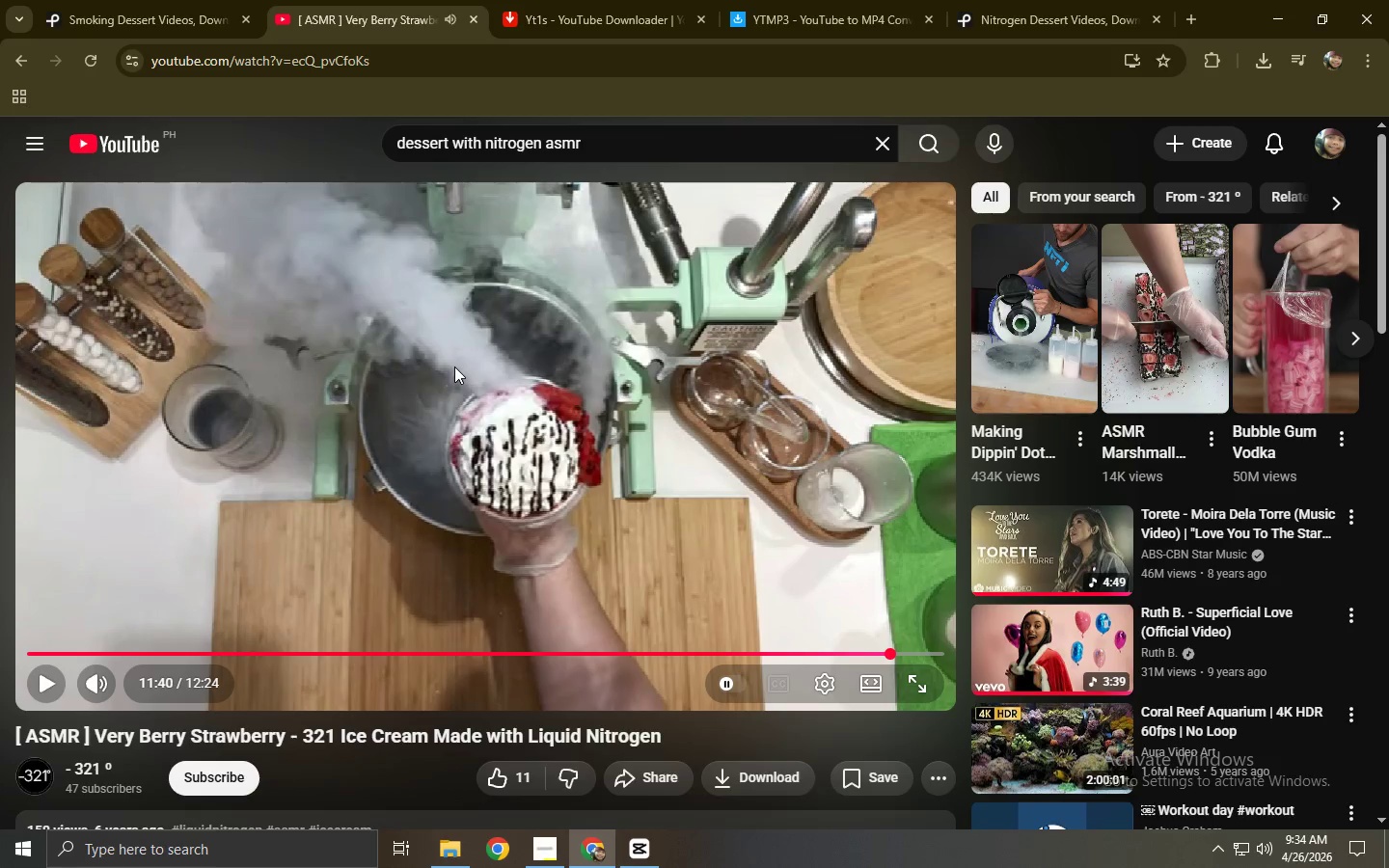 
key(Alt+AltLeft)
 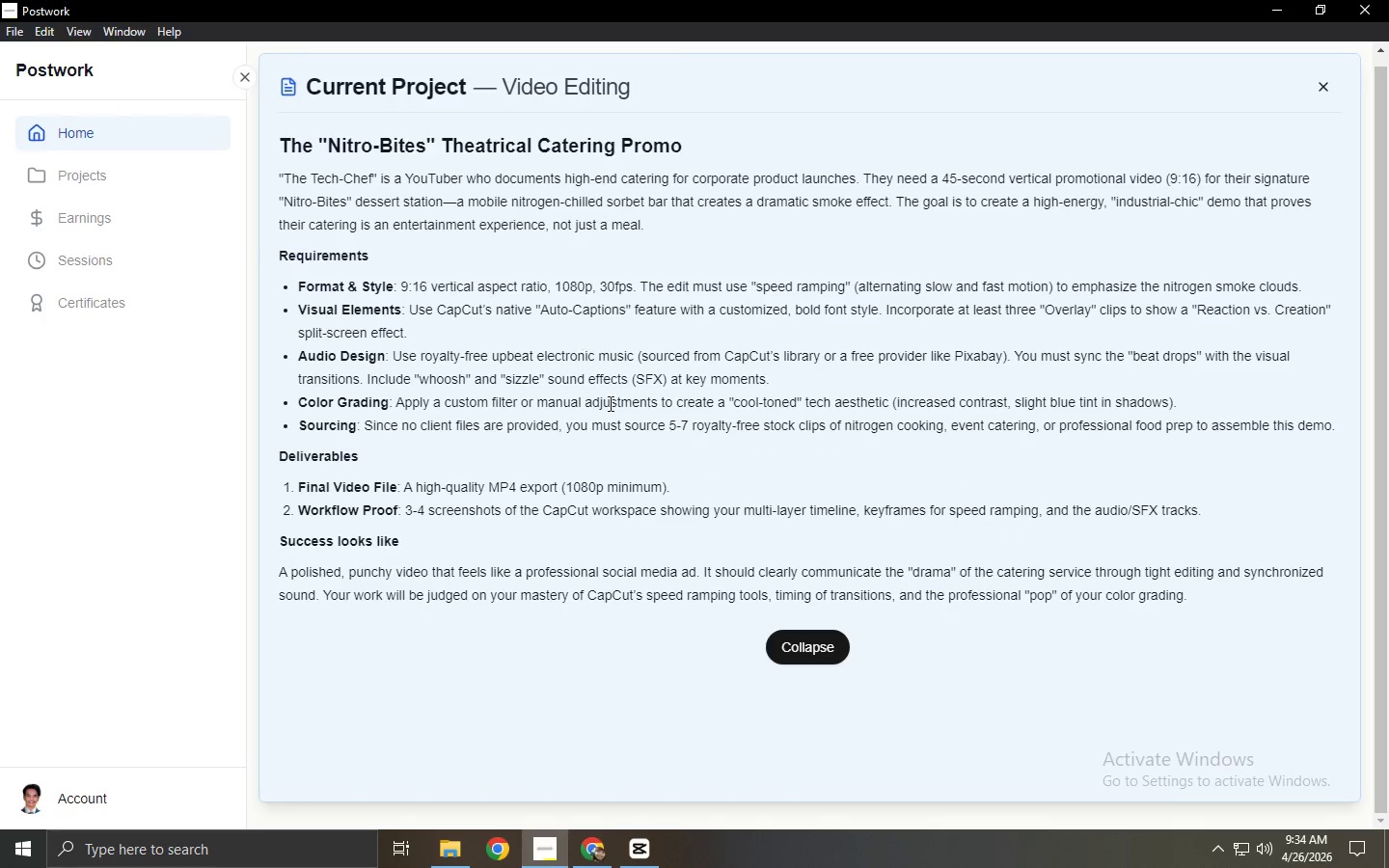 
key(Alt+Tab)